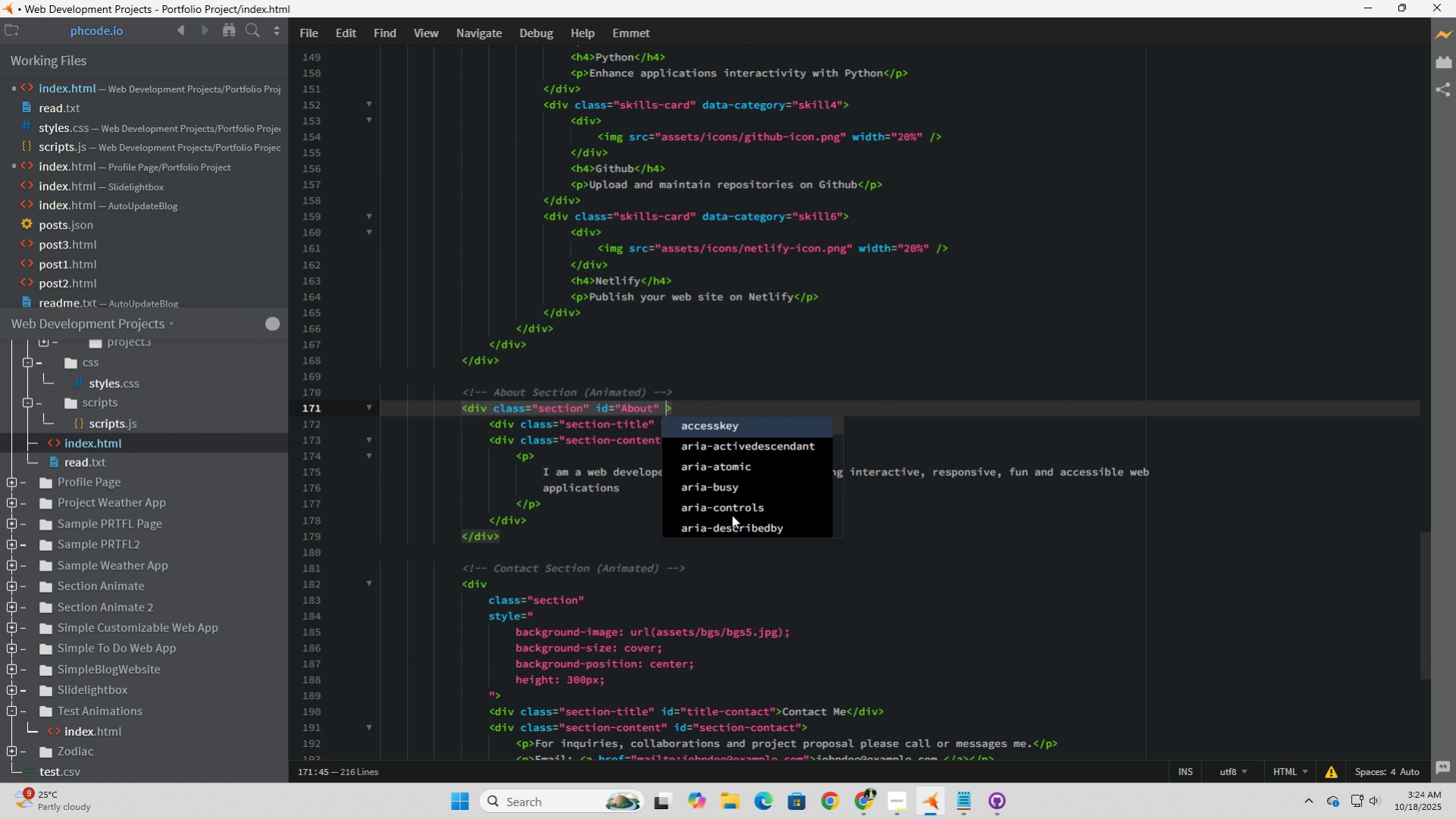 
key(Control+V)
 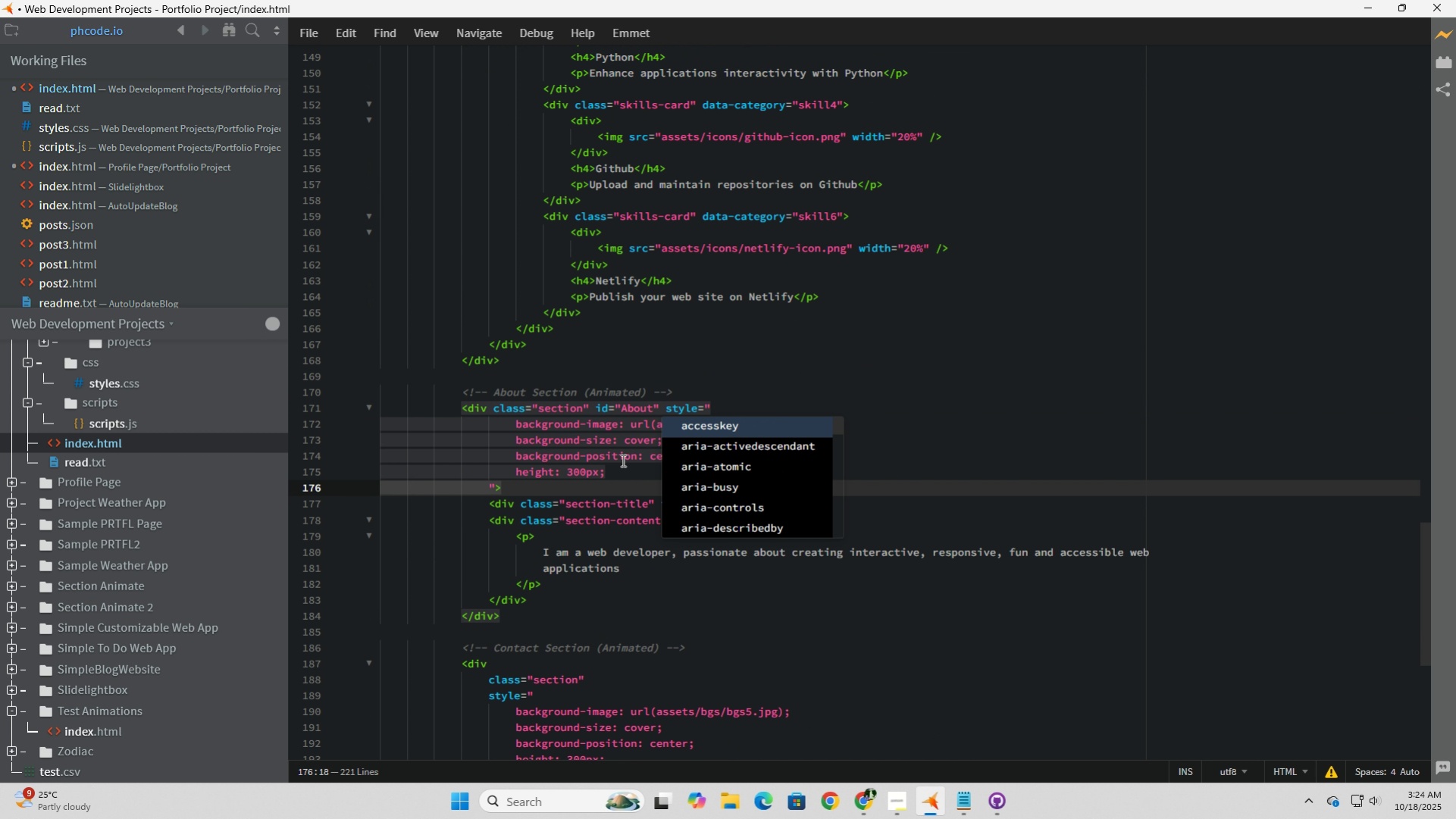 
left_click([622, 460])
 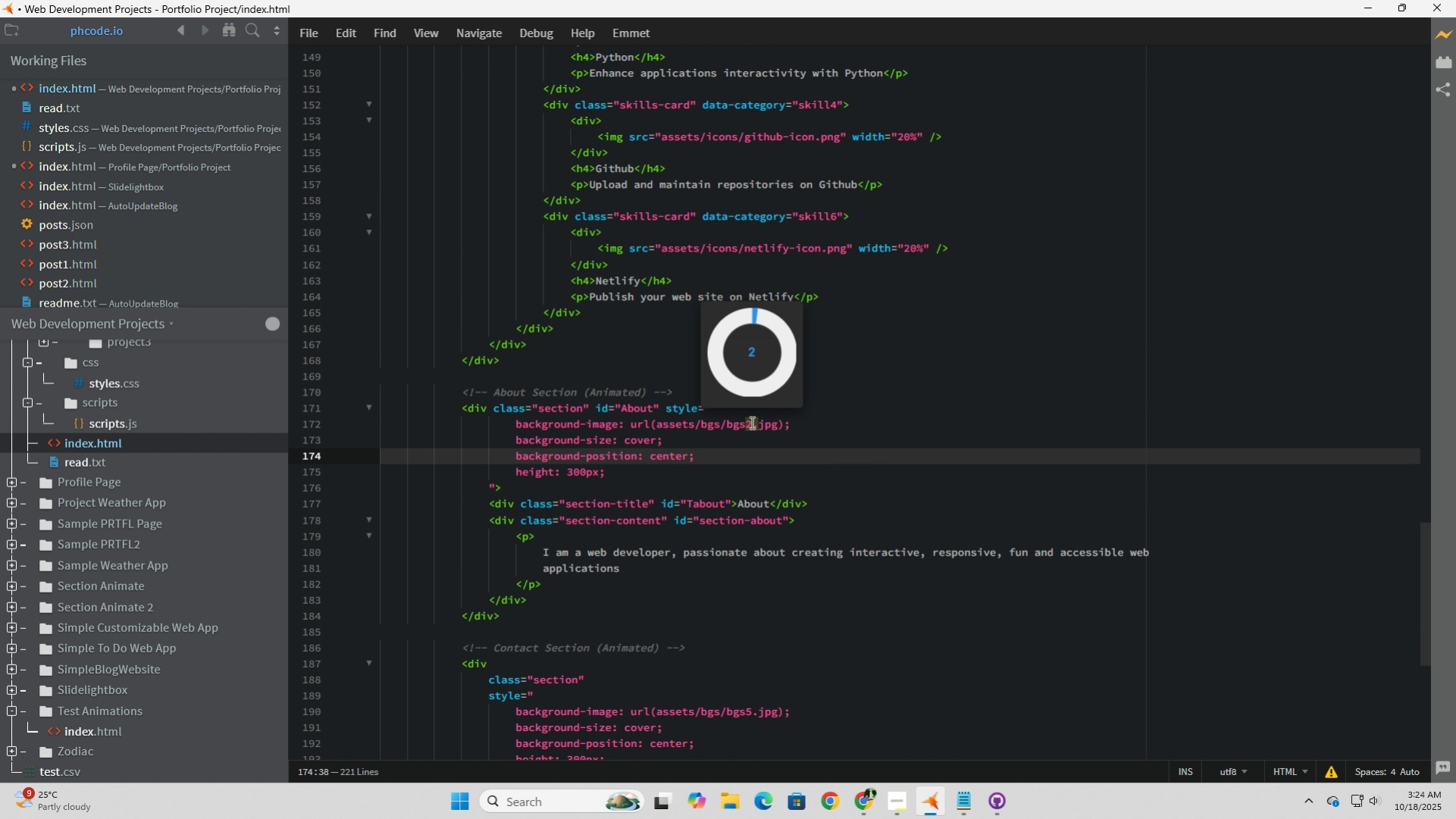 
left_click_drag(start_coordinate=[750, 422], to_coordinate=[744, 422])
 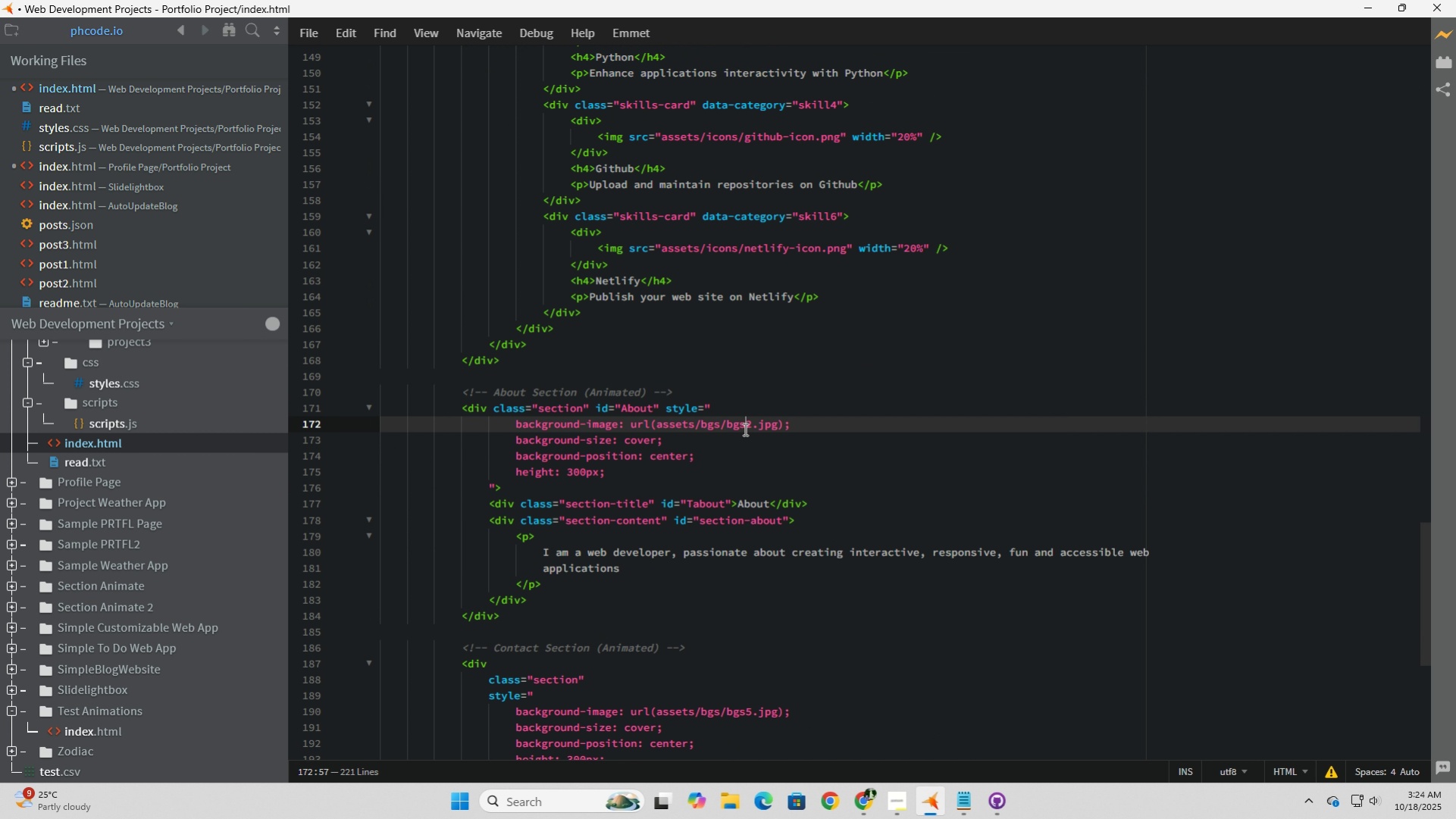 
left_click([744, 422])
 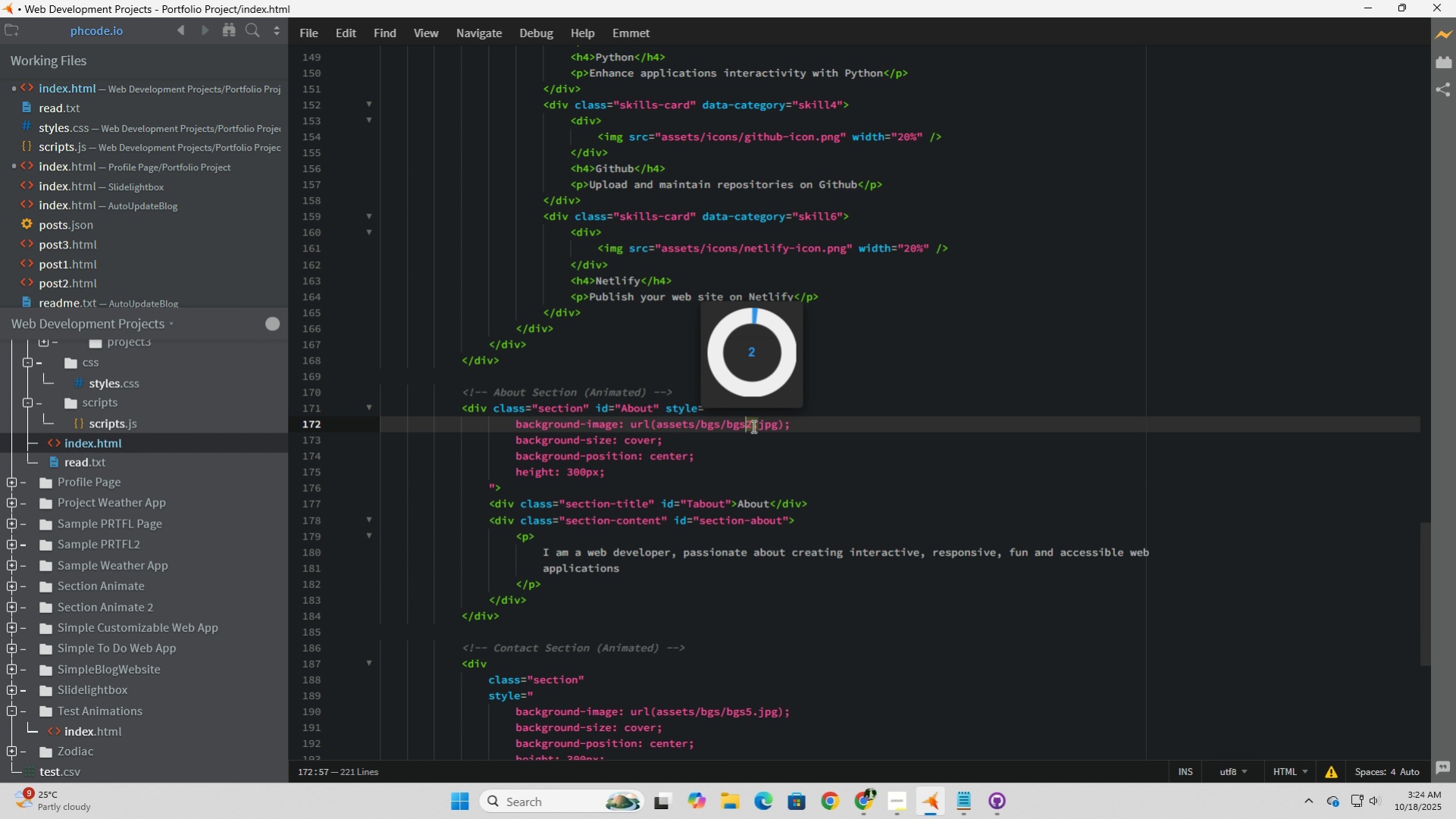 
left_click_drag(start_coordinate=[752, 426], to_coordinate=[747, 423])
 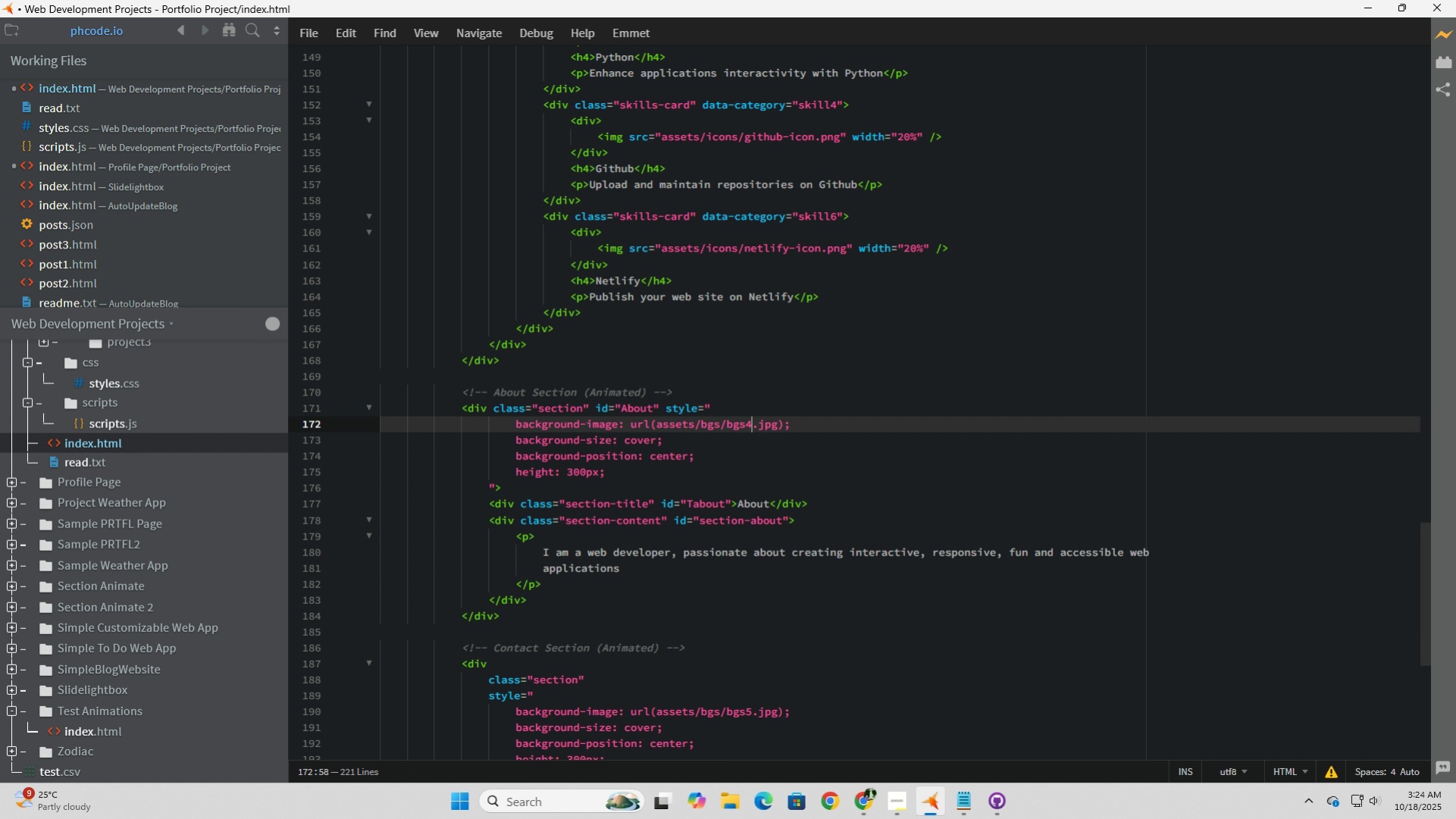 
key(4)
 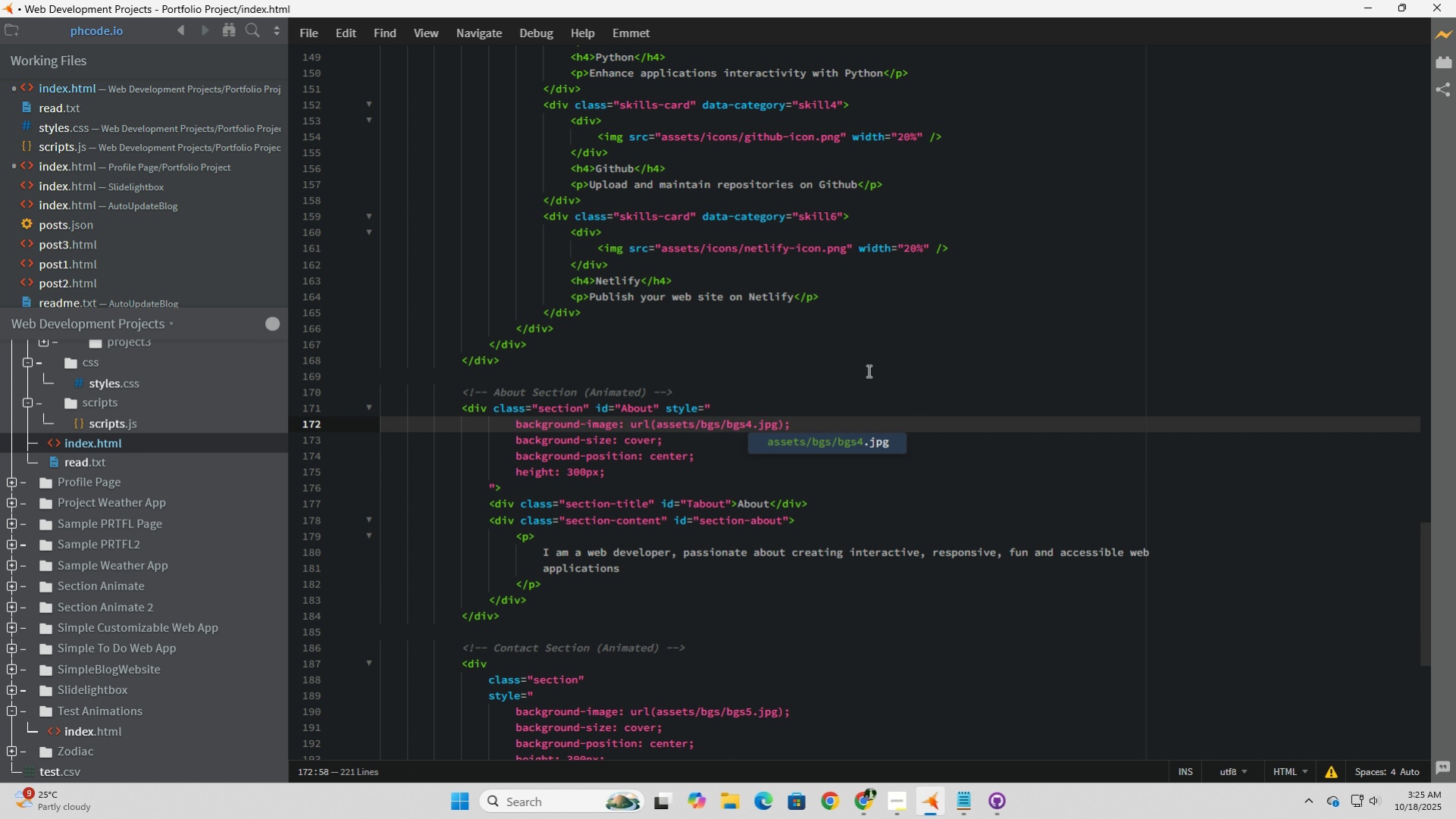 
left_click([867, 370])
 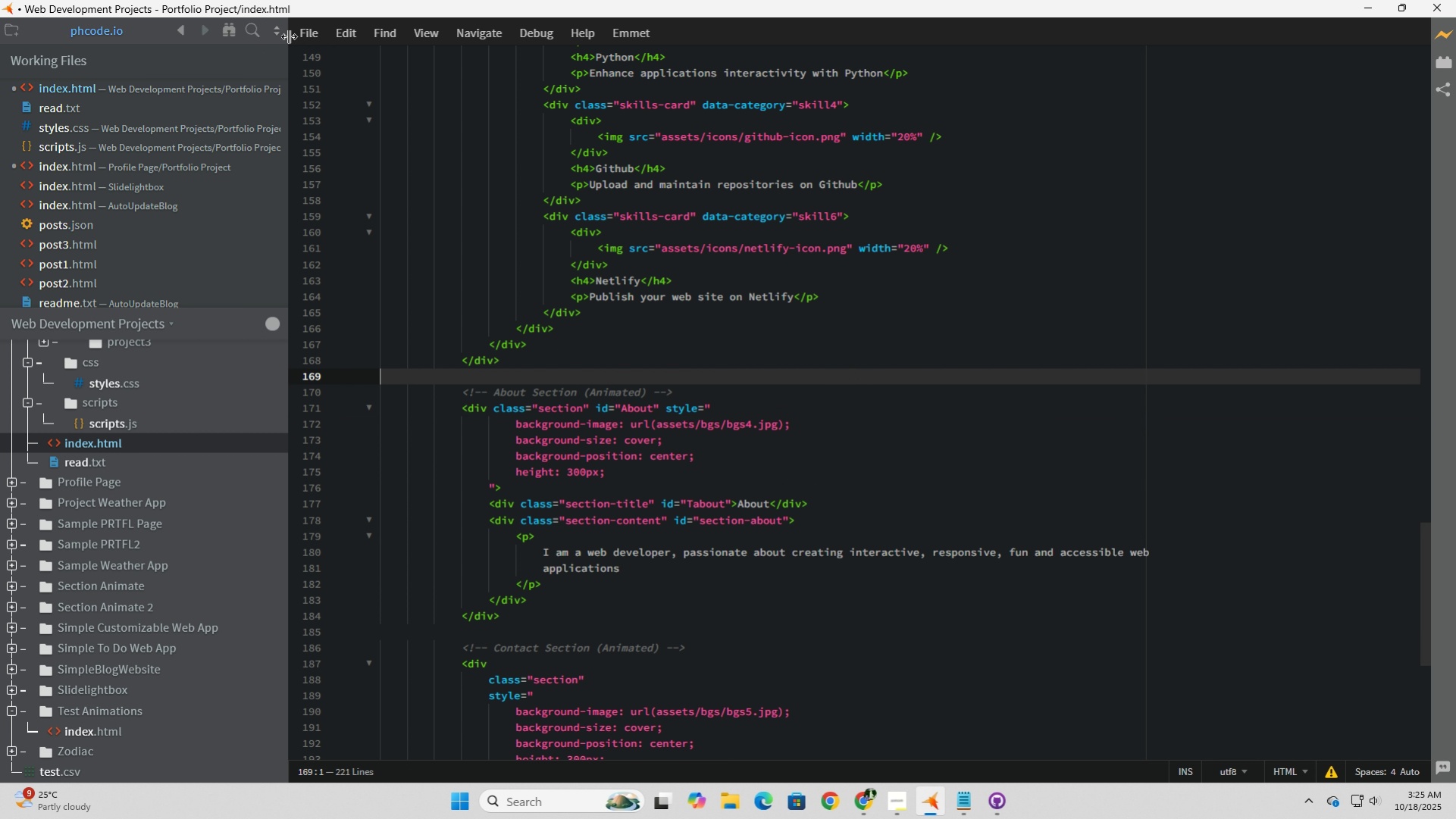 
left_click([310, 39])
 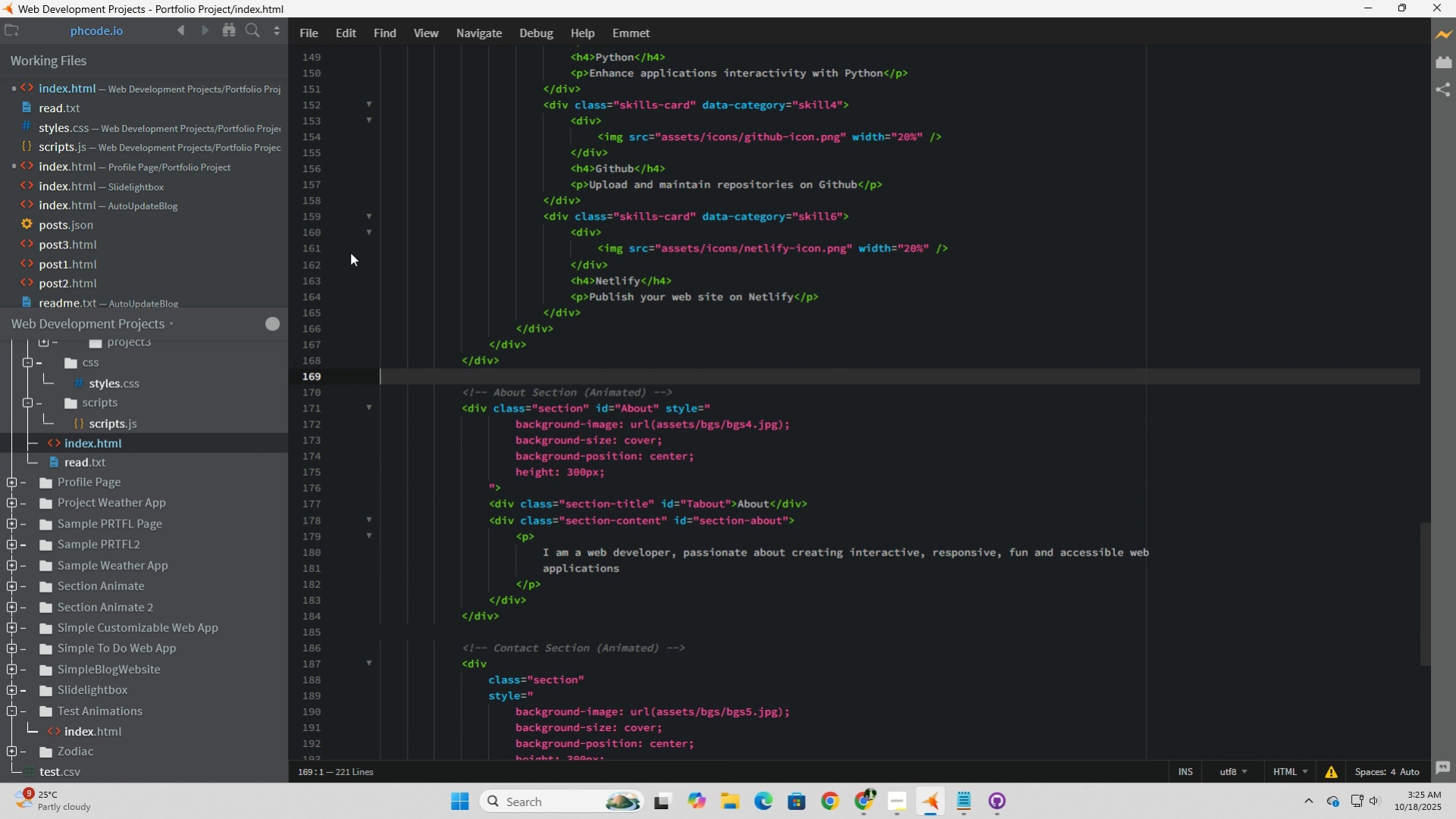 
left_click([350, 252])
 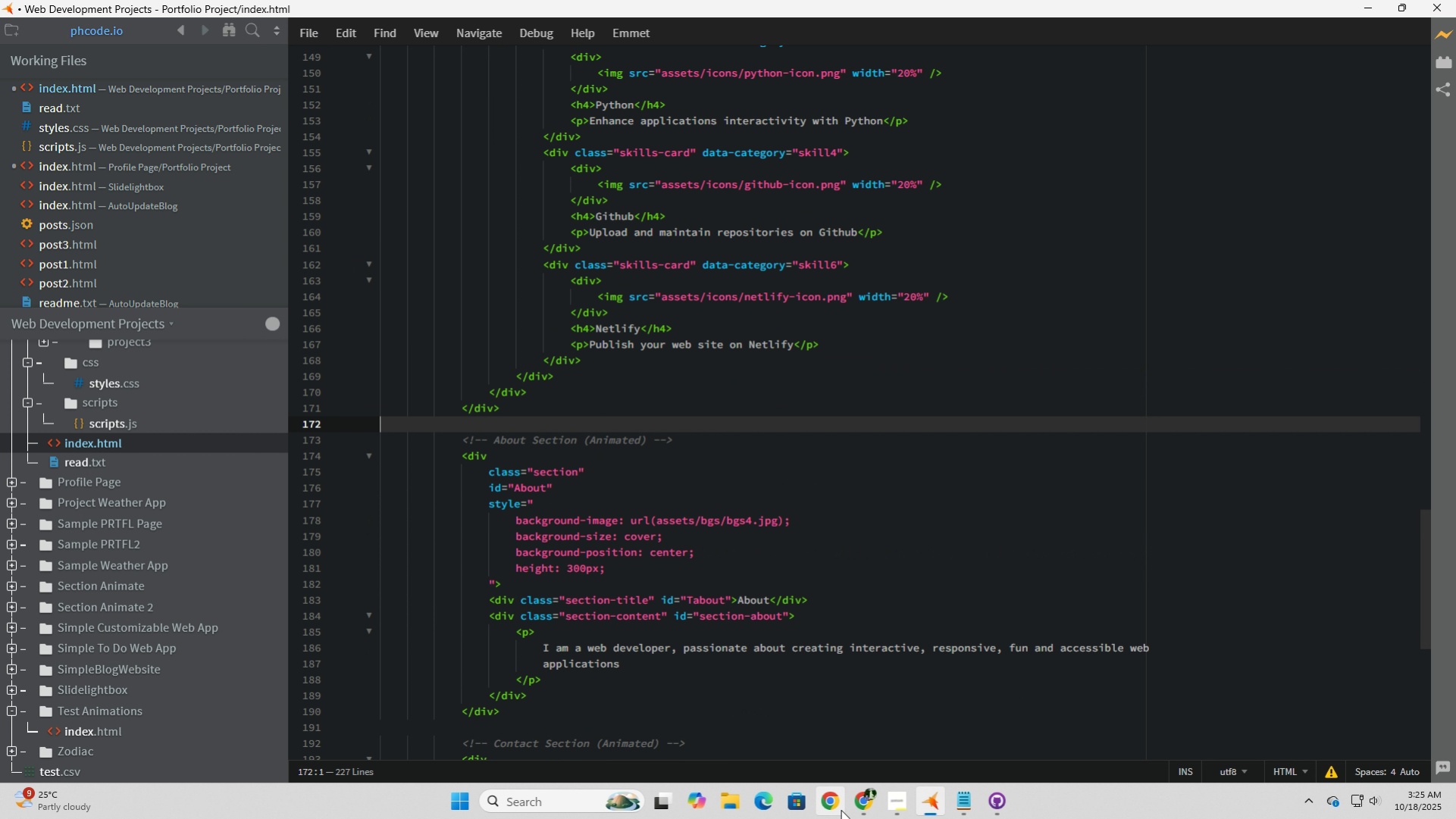 
left_click([863, 802])
 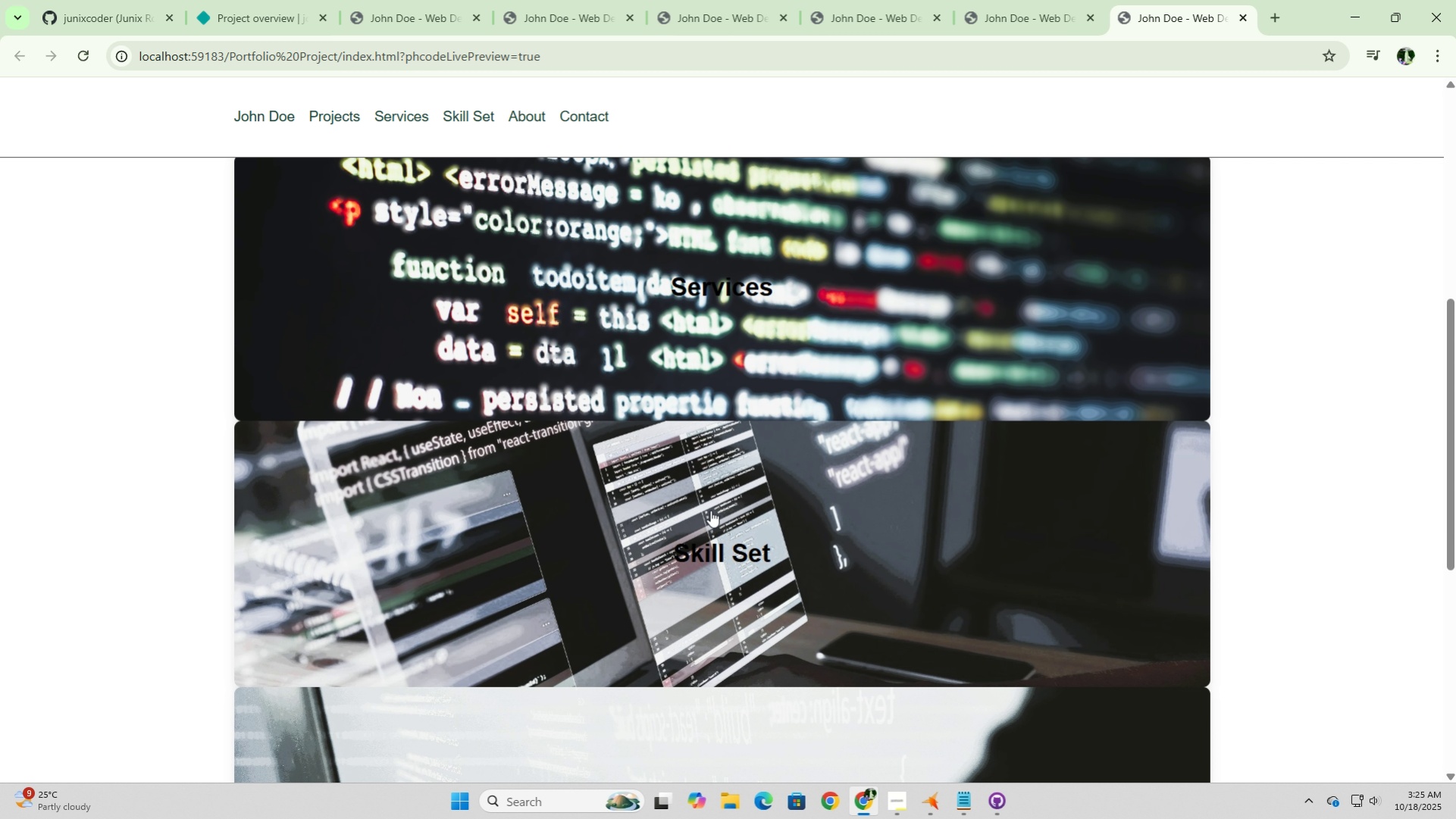 
scroll: coordinate [803, 645], scroll_direction: down, amount: 9.0
 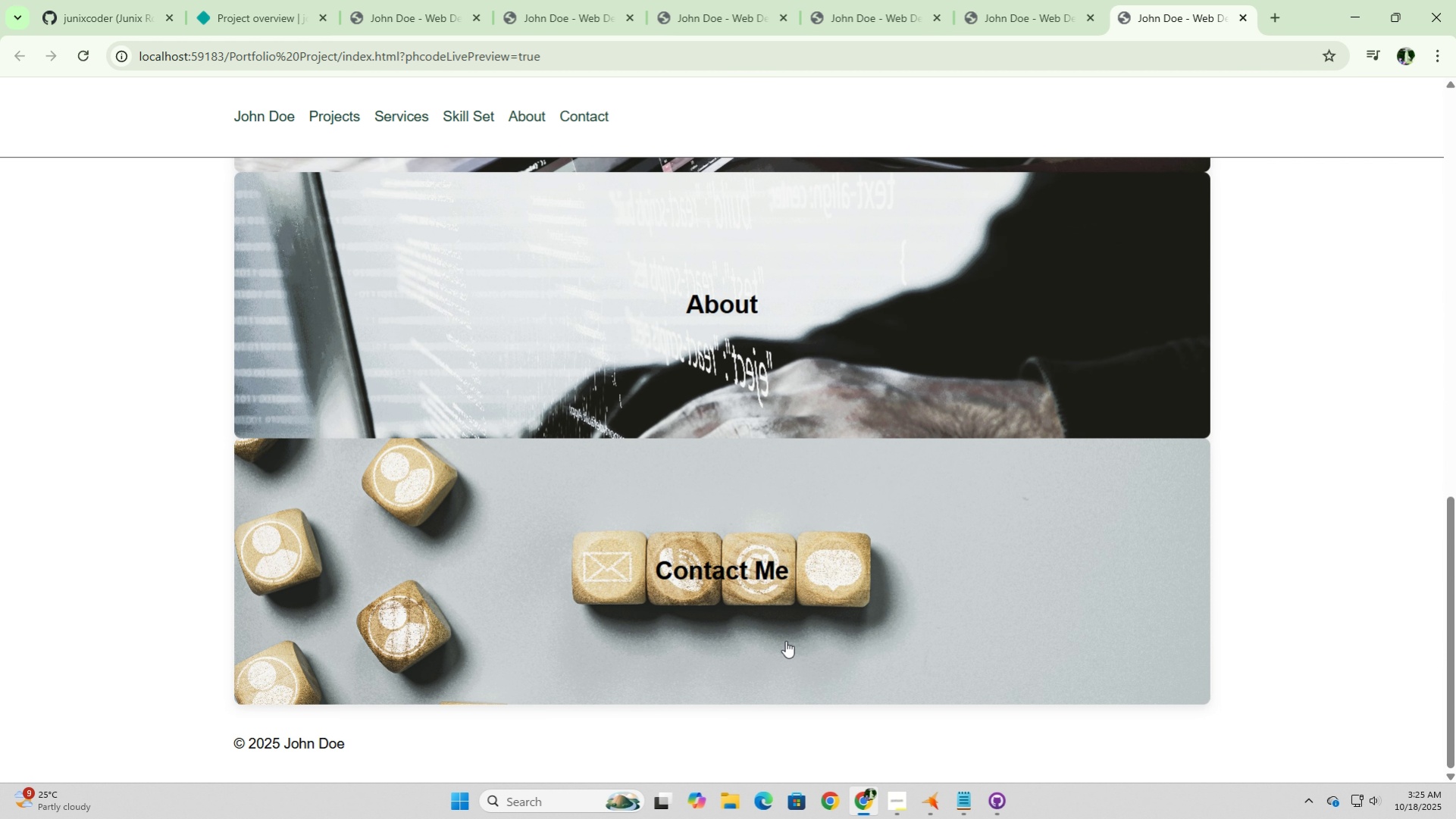 
scroll: coordinate [787, 641], scroll_direction: up, amount: 2.0
 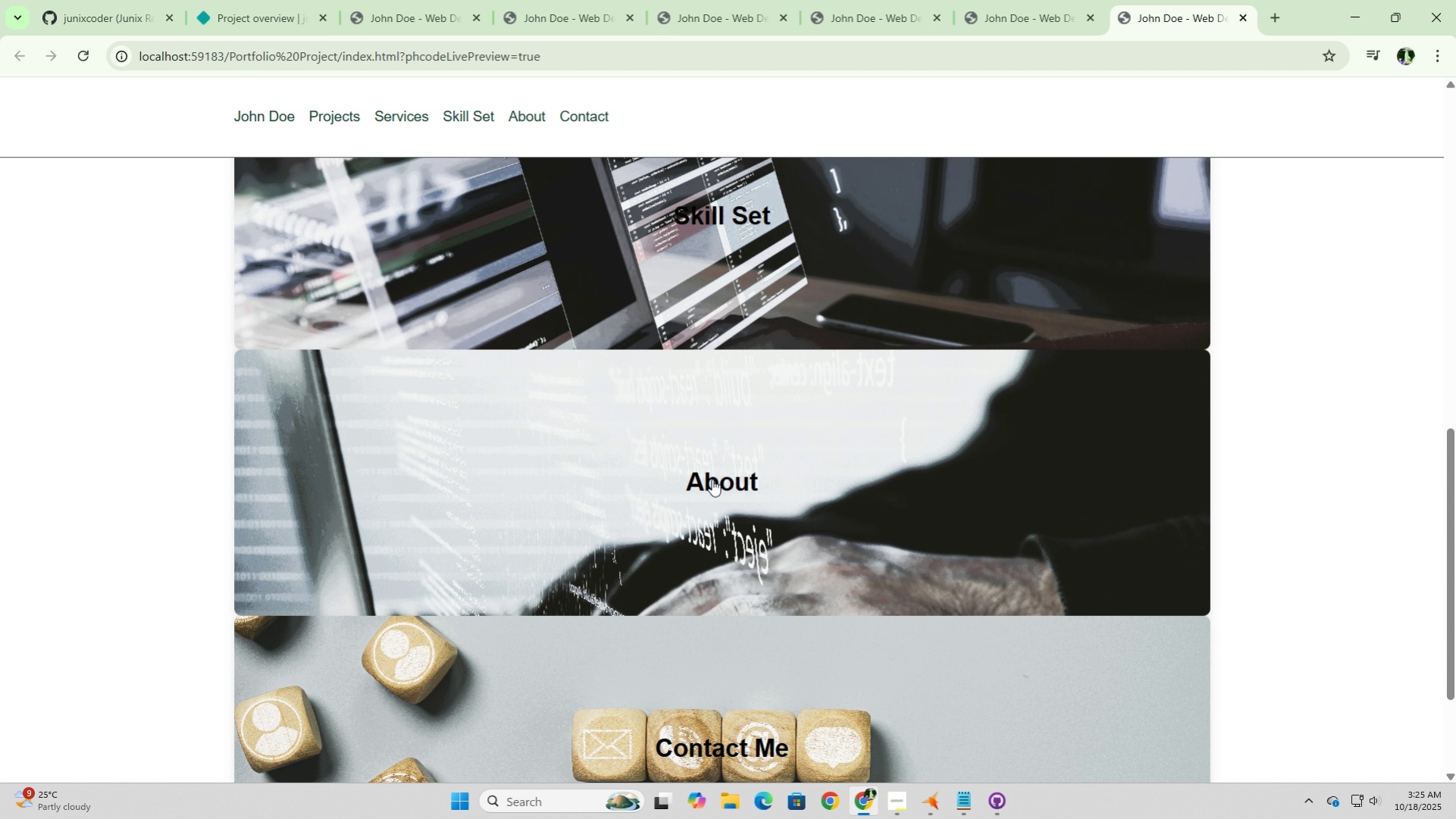 
left_click([712, 479])
 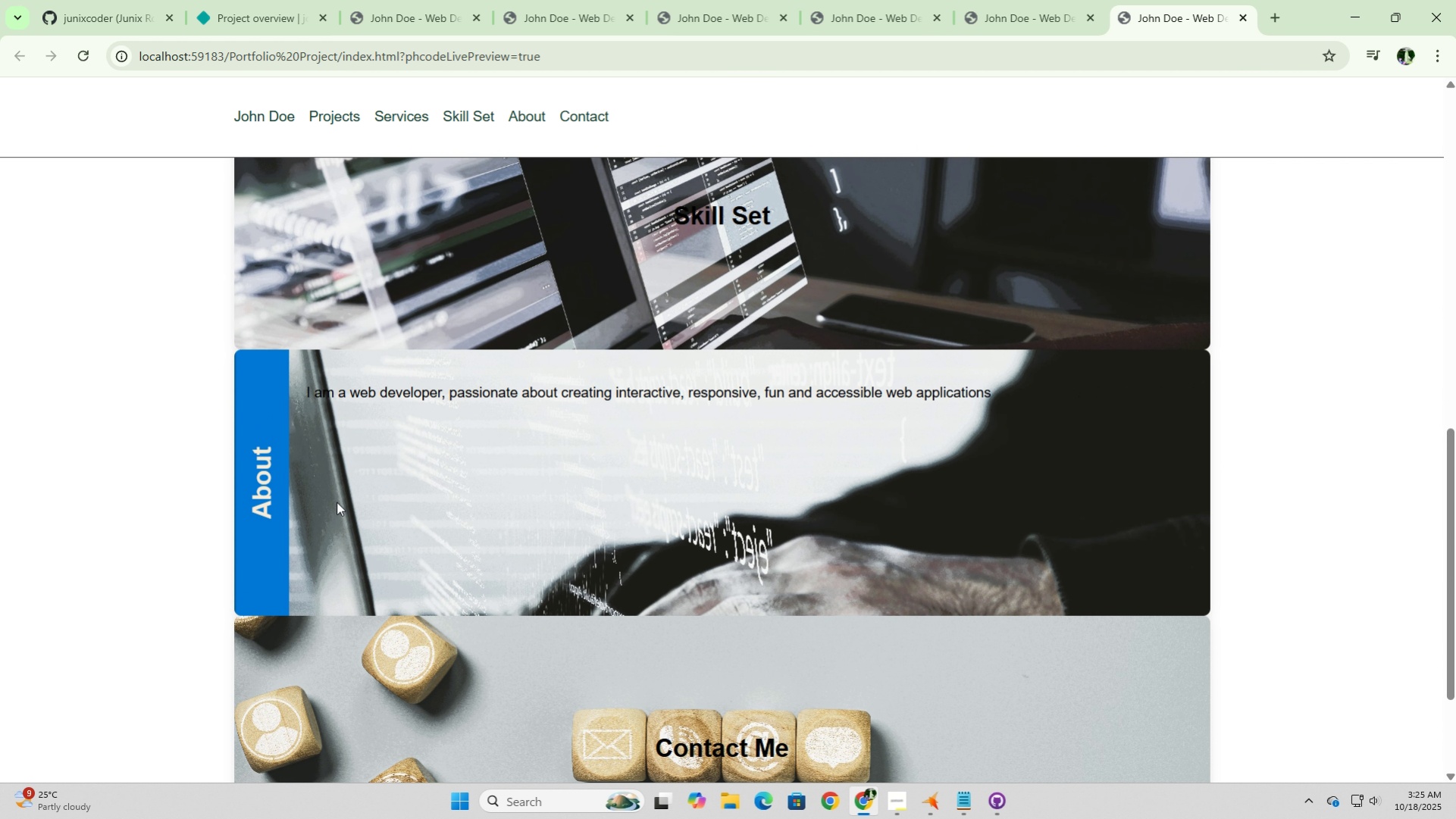 
left_click([273, 491])
 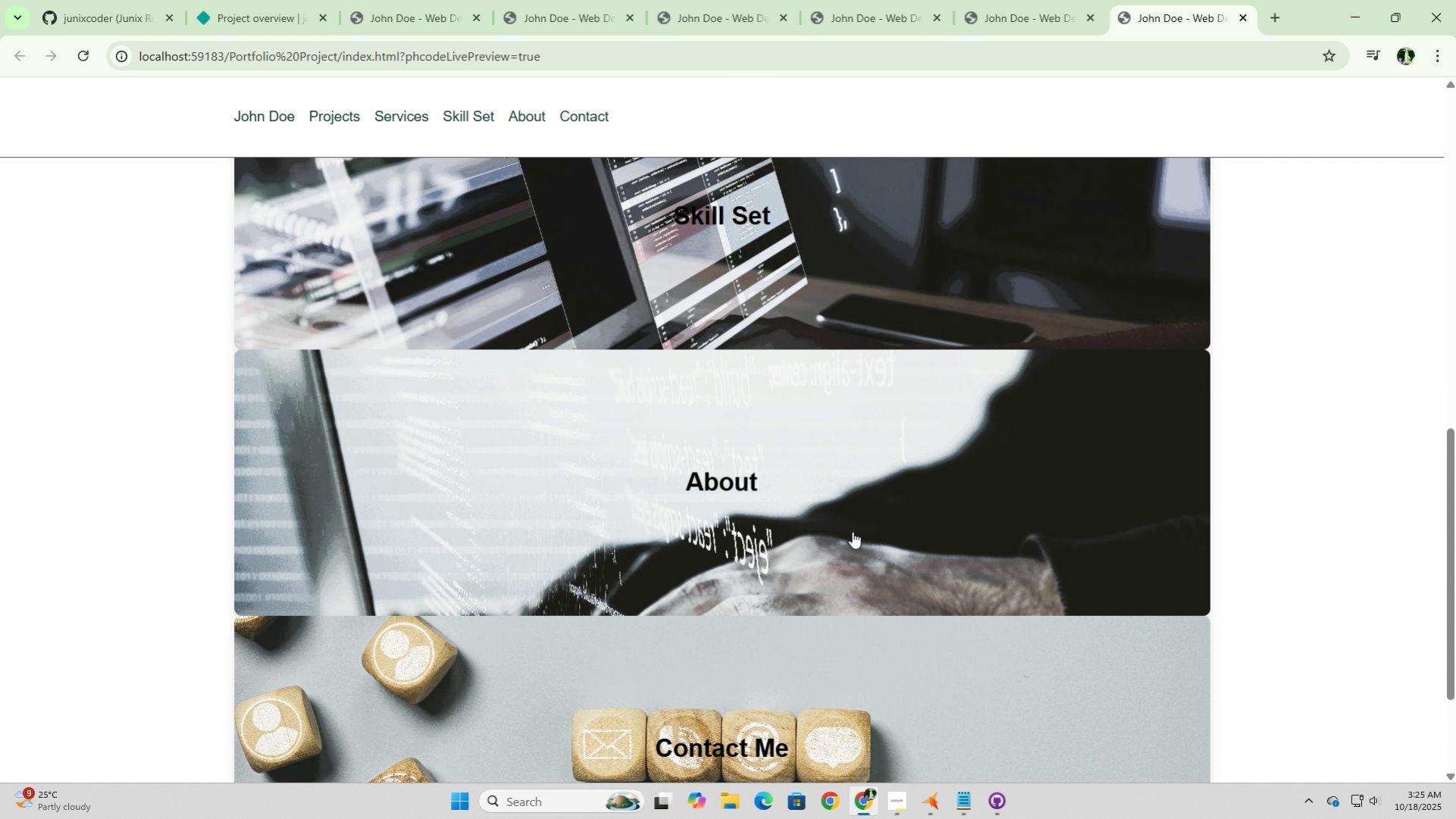 
scroll: coordinate [852, 540], scroll_direction: down, amount: 2.0
 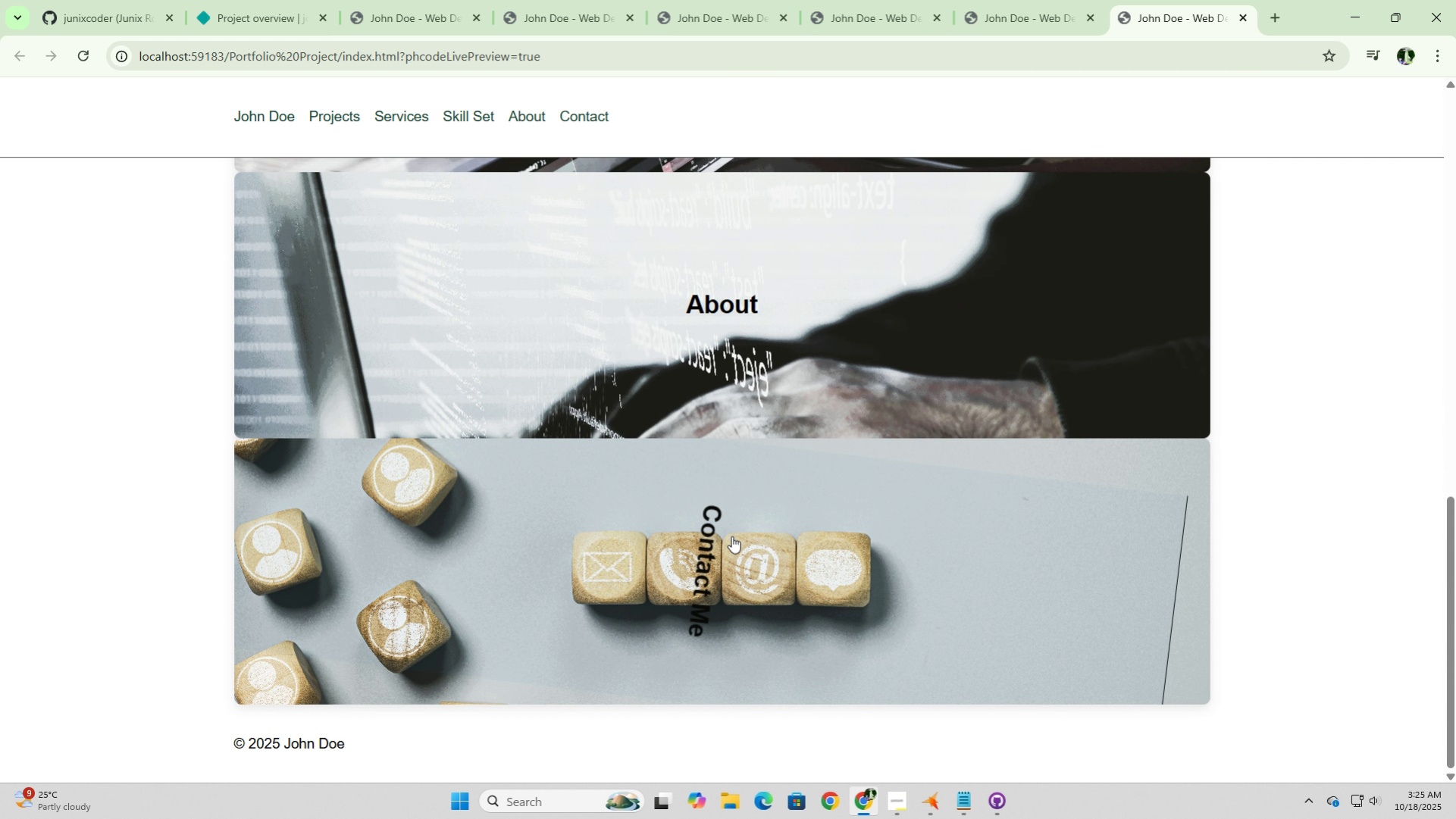 
left_click([731, 536])
 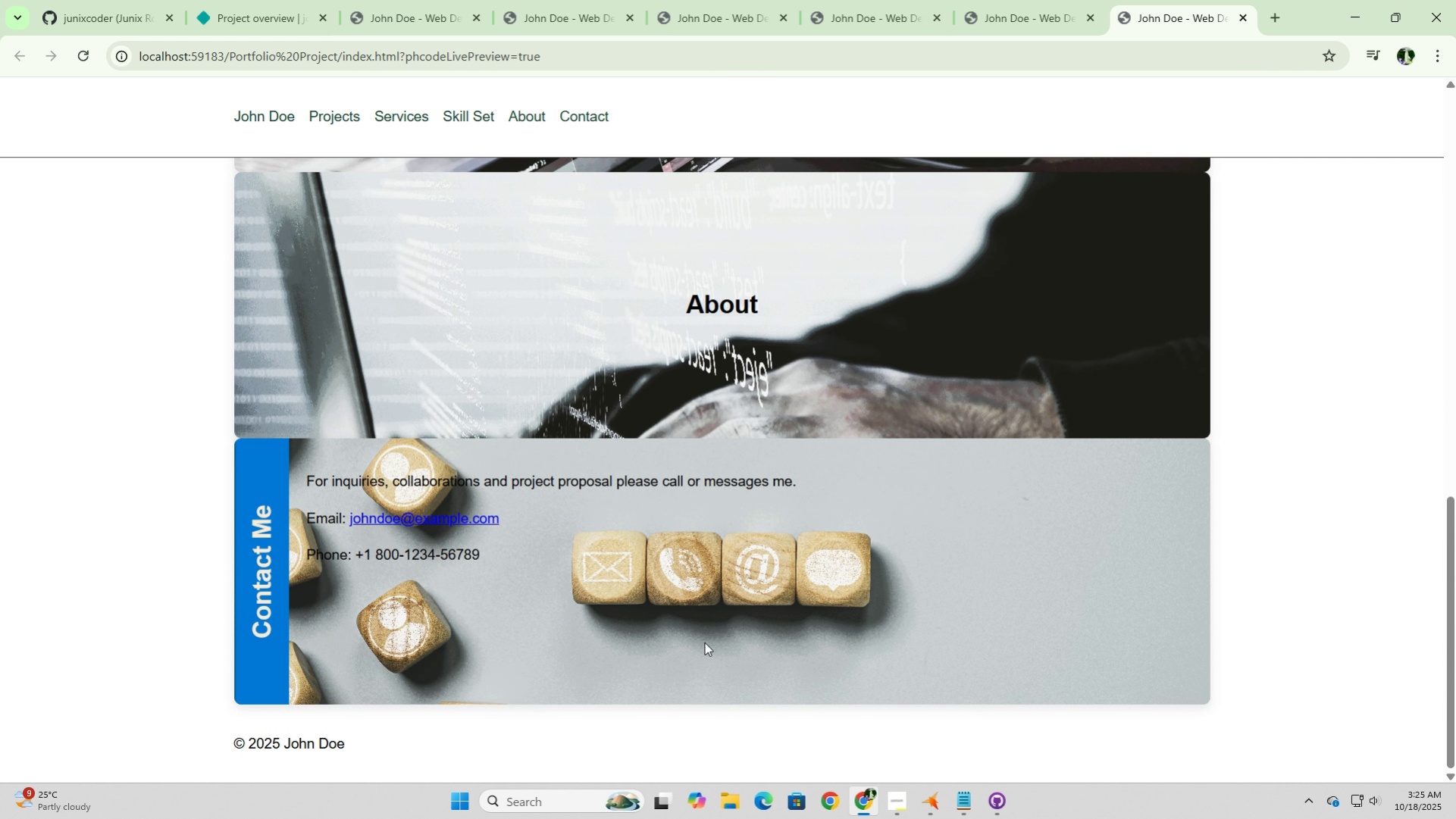 
scroll: coordinate [710, 599], scroll_direction: up, amount: 6.0
 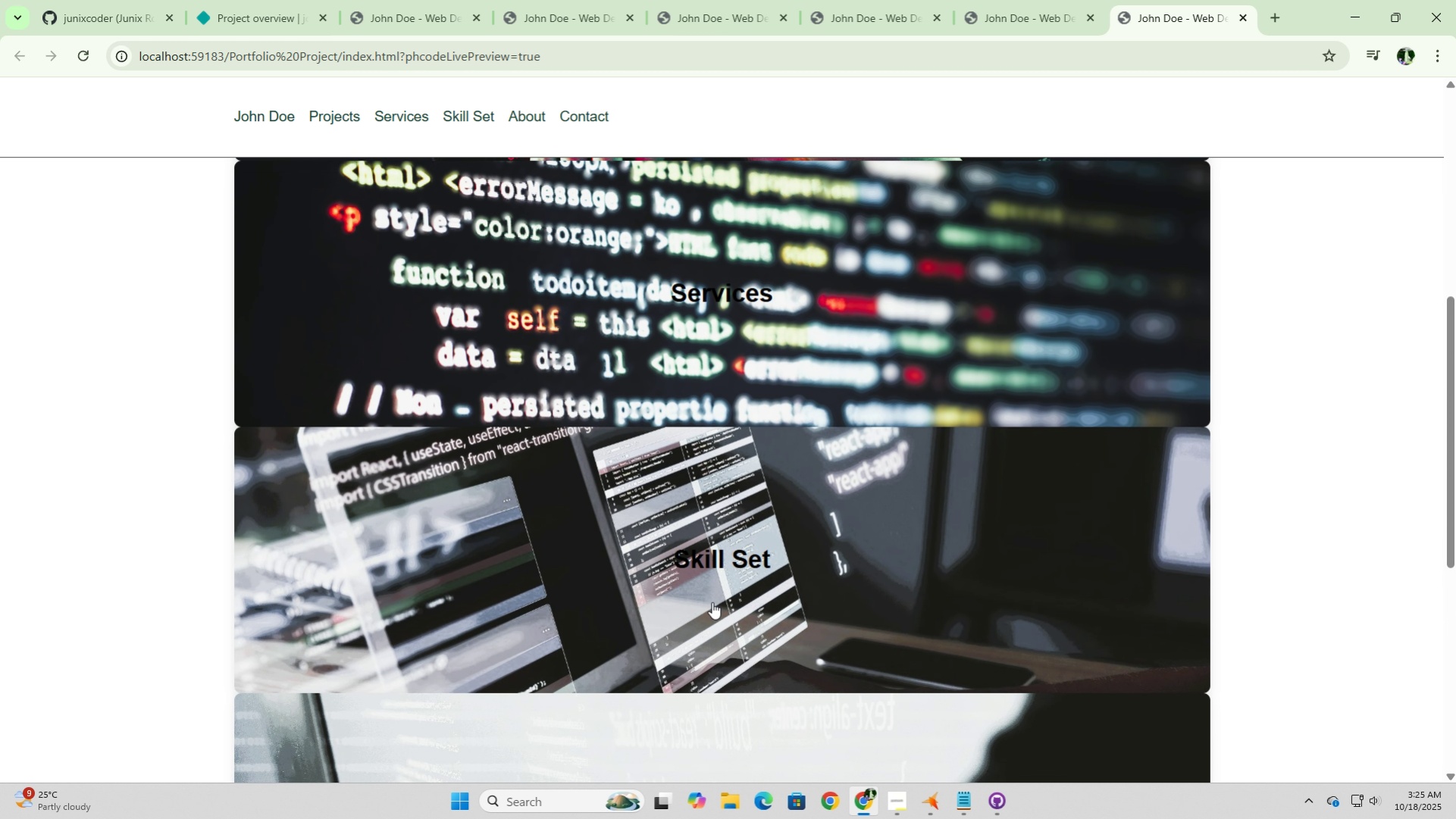 
scroll: coordinate [712, 602], scroll_direction: down, amount: 5.0
 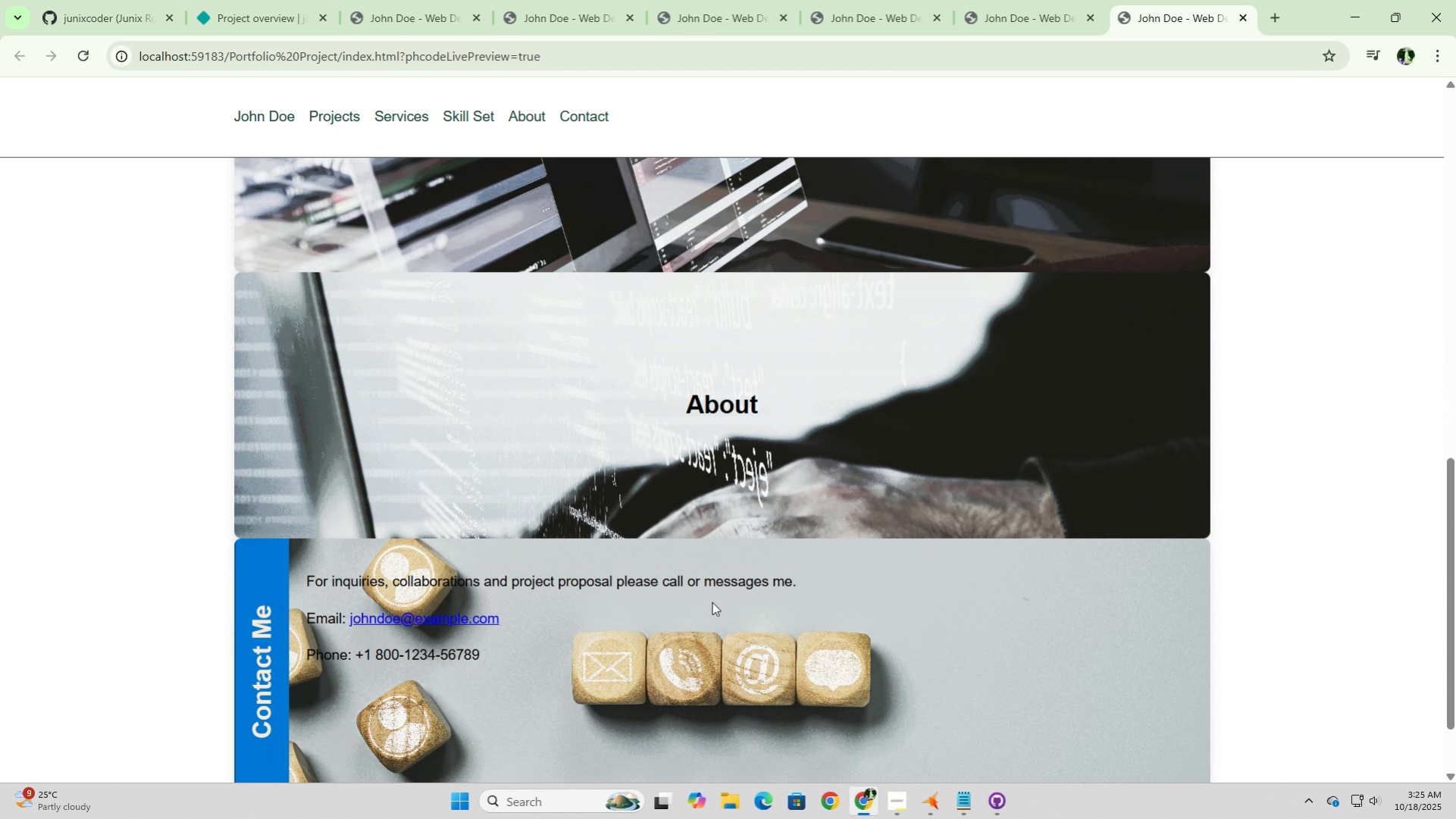 
scroll: coordinate [712, 602], scroll_direction: up, amount: 9.0
 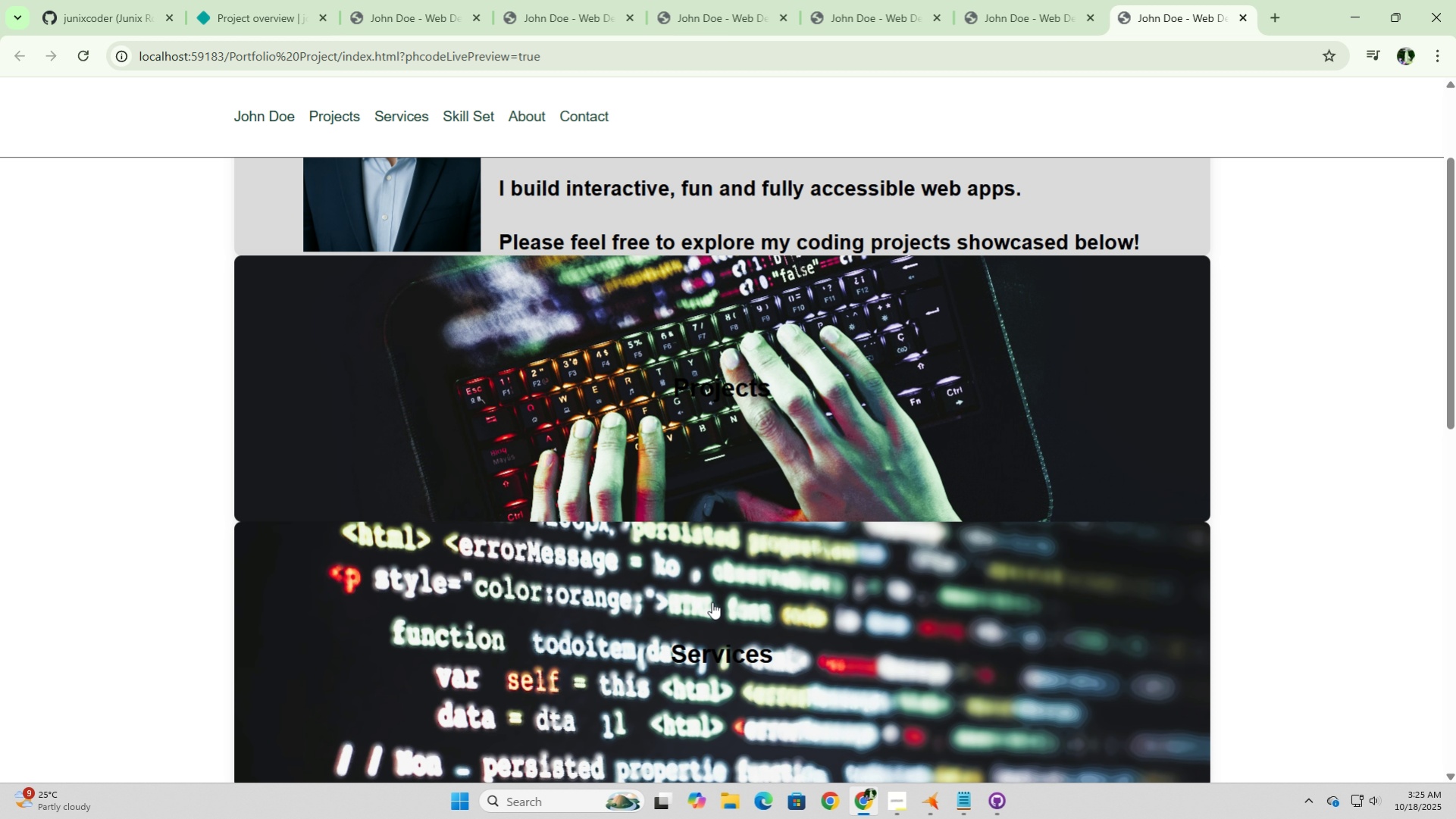 
scroll: coordinate [712, 602], scroll_direction: down, amount: 9.0
 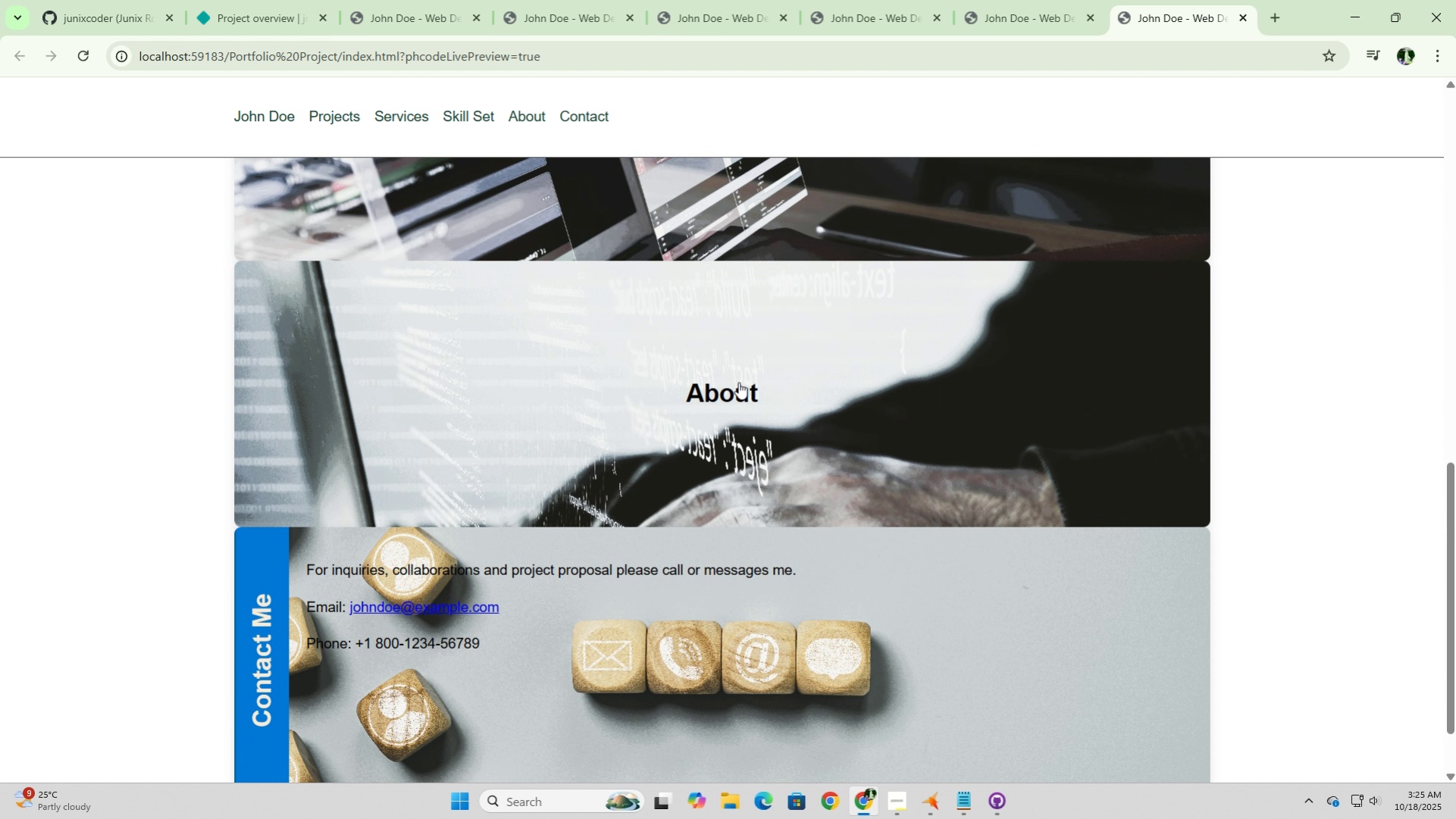 
left_click([738, 382])
 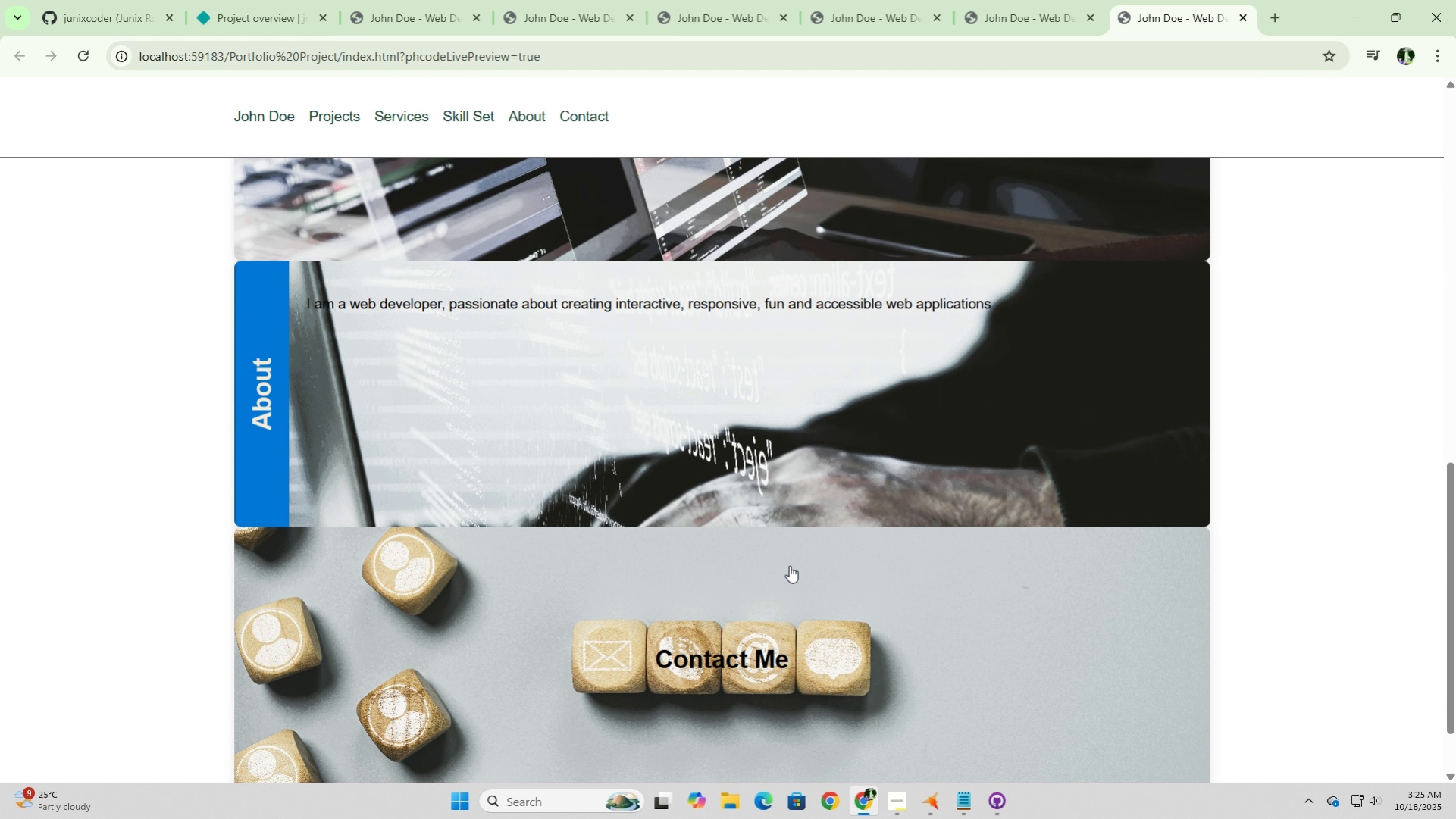 
scroll: coordinate [791, 563], scroll_direction: up, amount: 9.0
 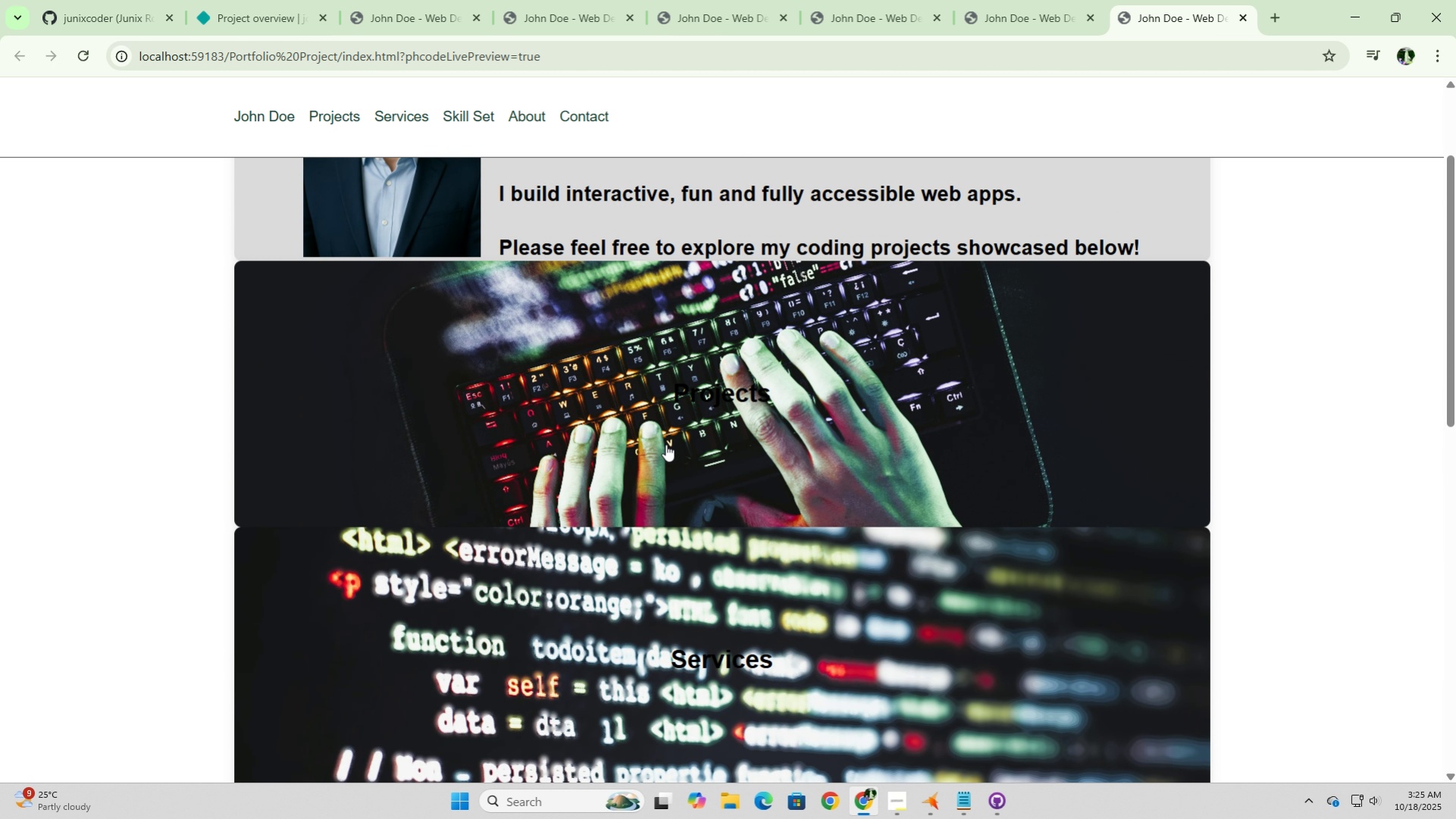 
left_click([705, 384])
 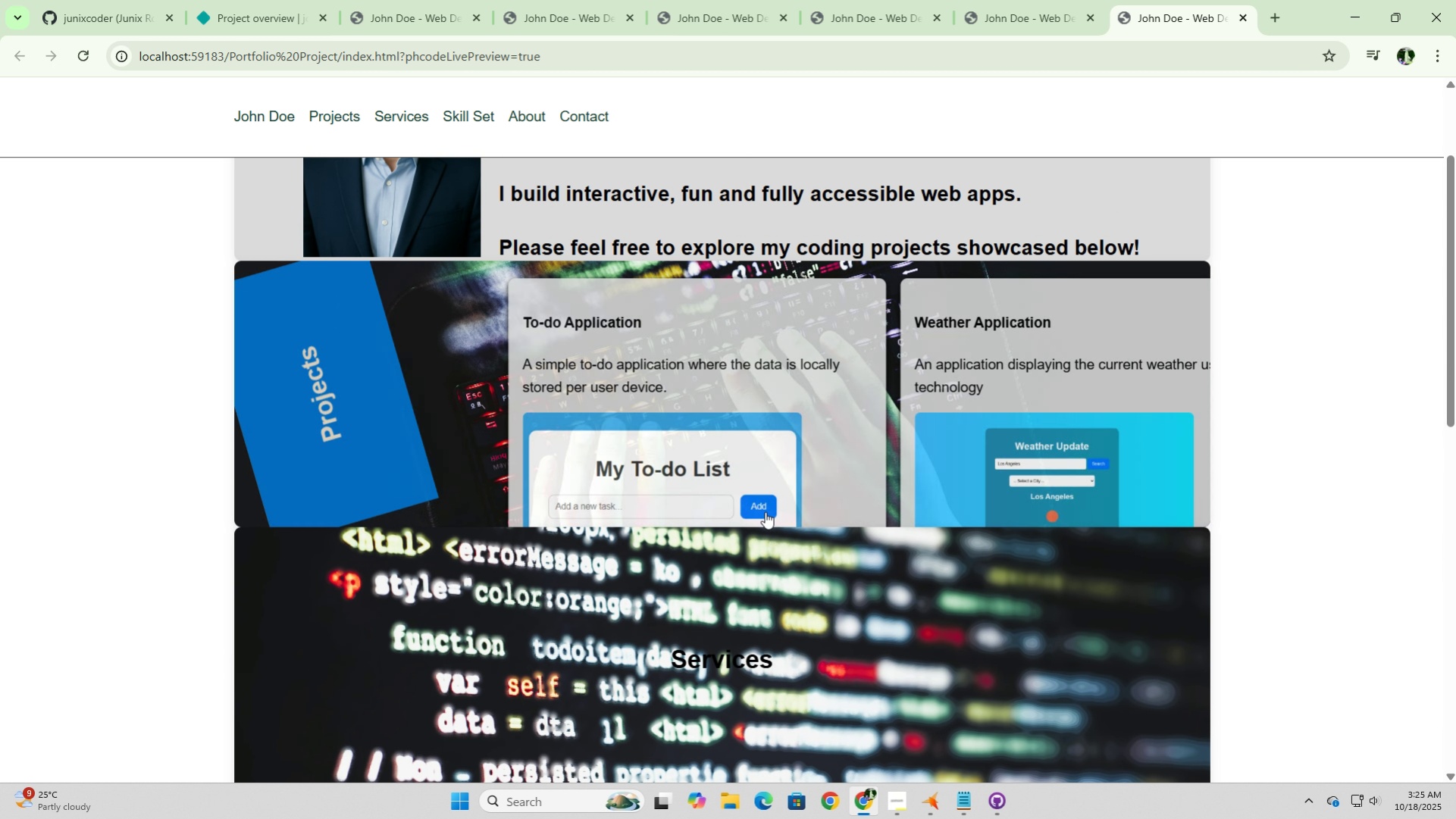 
scroll: coordinate [765, 511], scroll_direction: down, amount: 2.0
 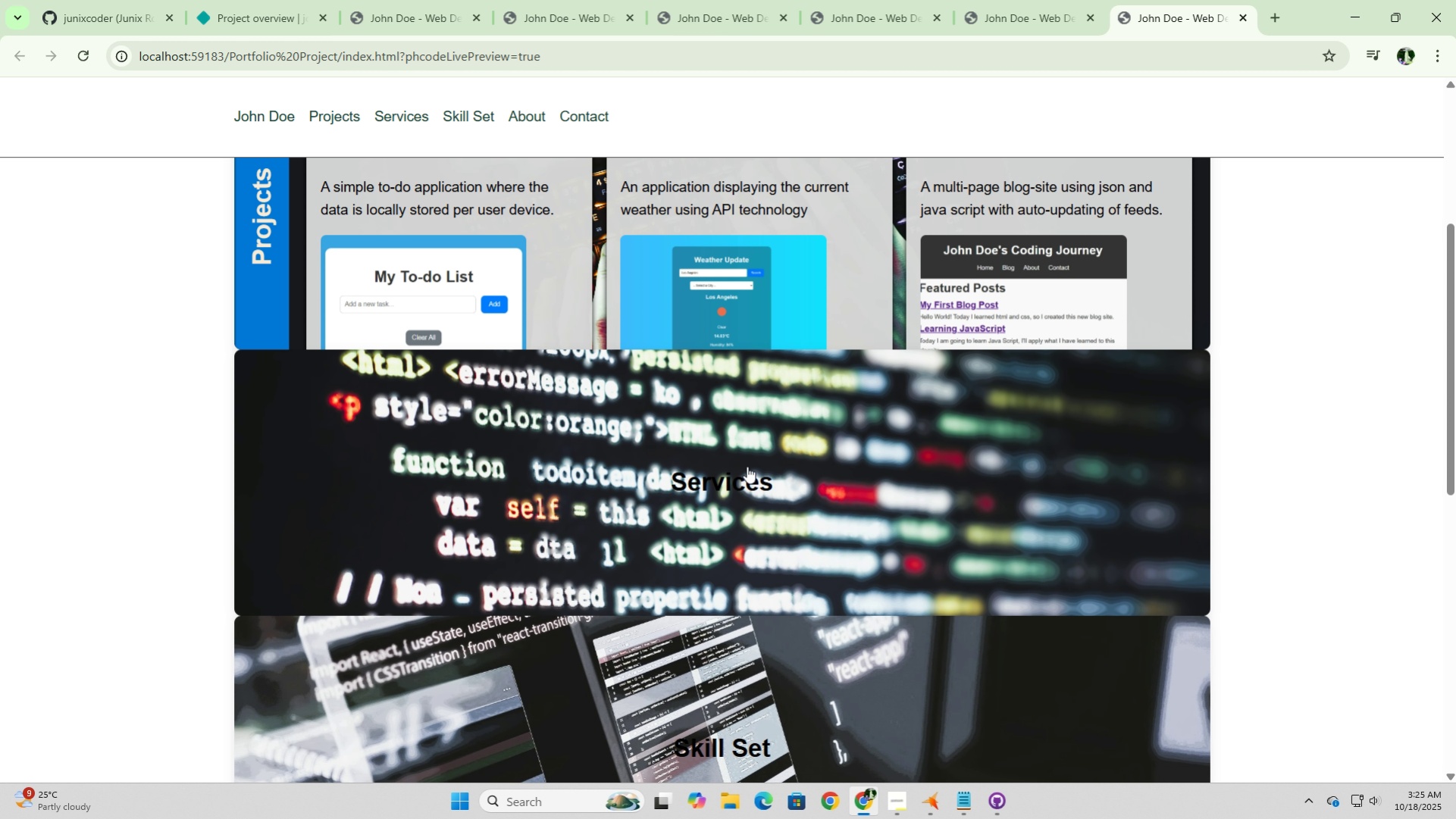 
left_click([747, 466])
 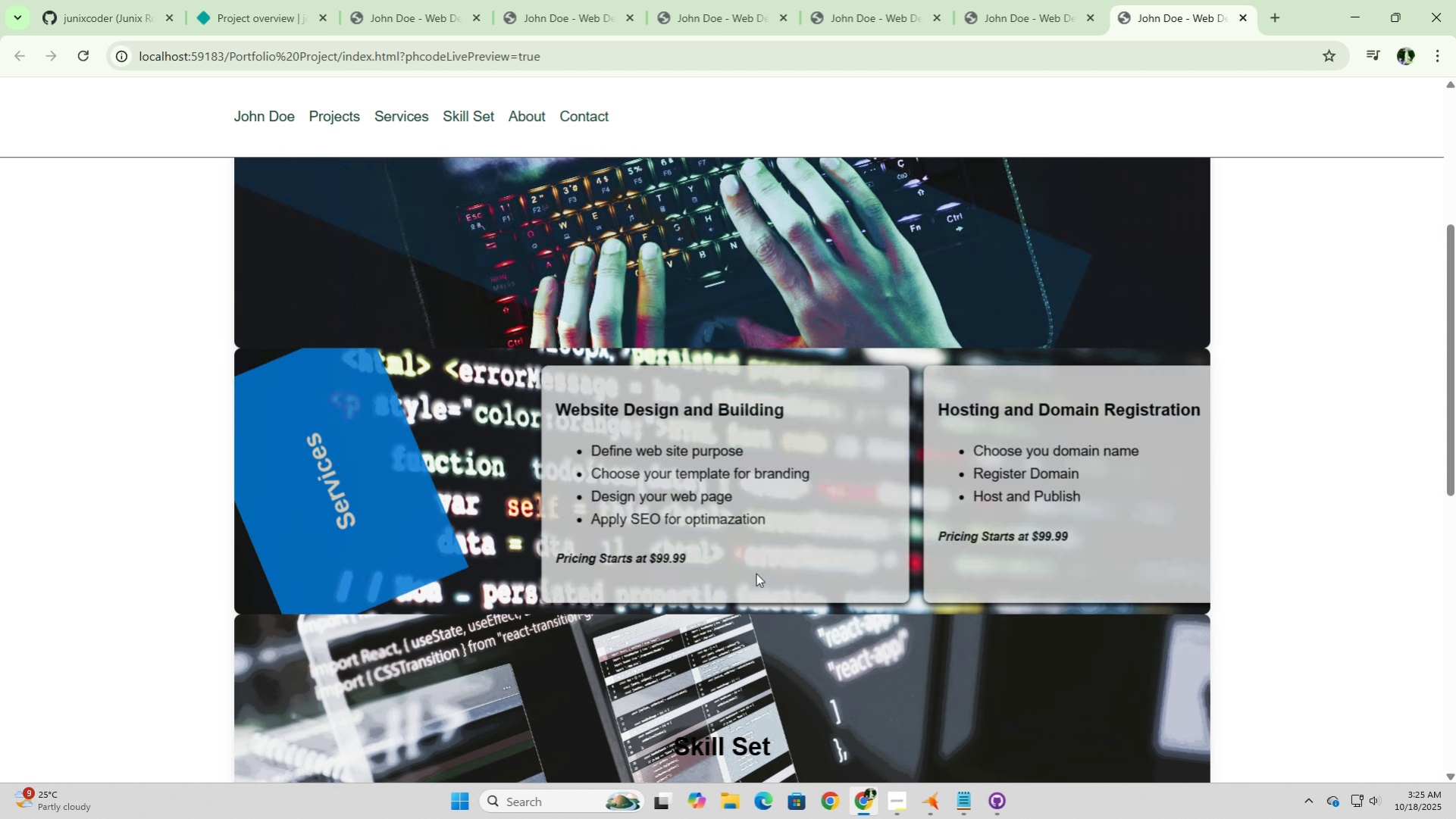 
scroll: coordinate [756, 573], scroll_direction: down, amount: 3.0
 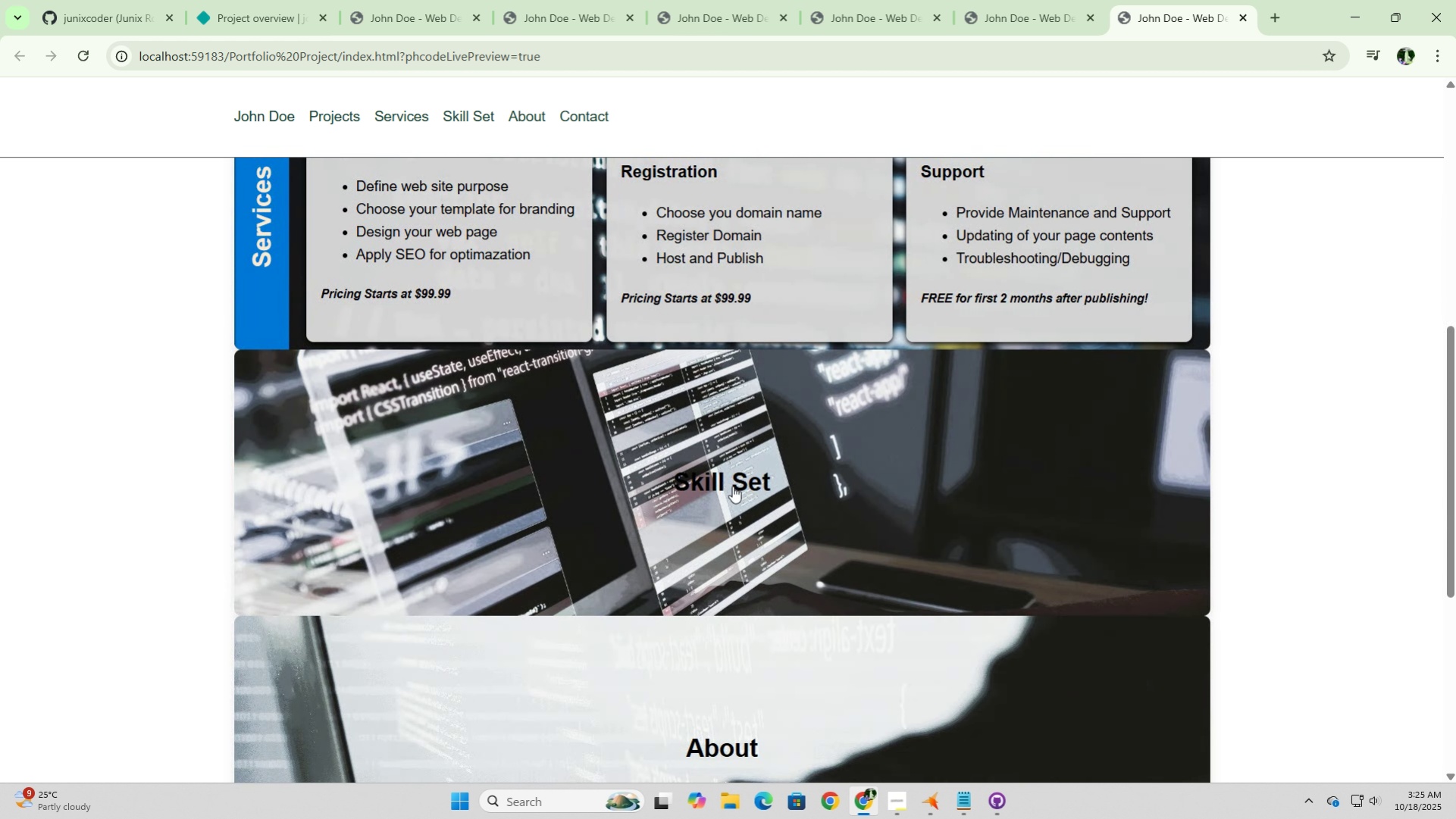 
left_click([732, 486])
 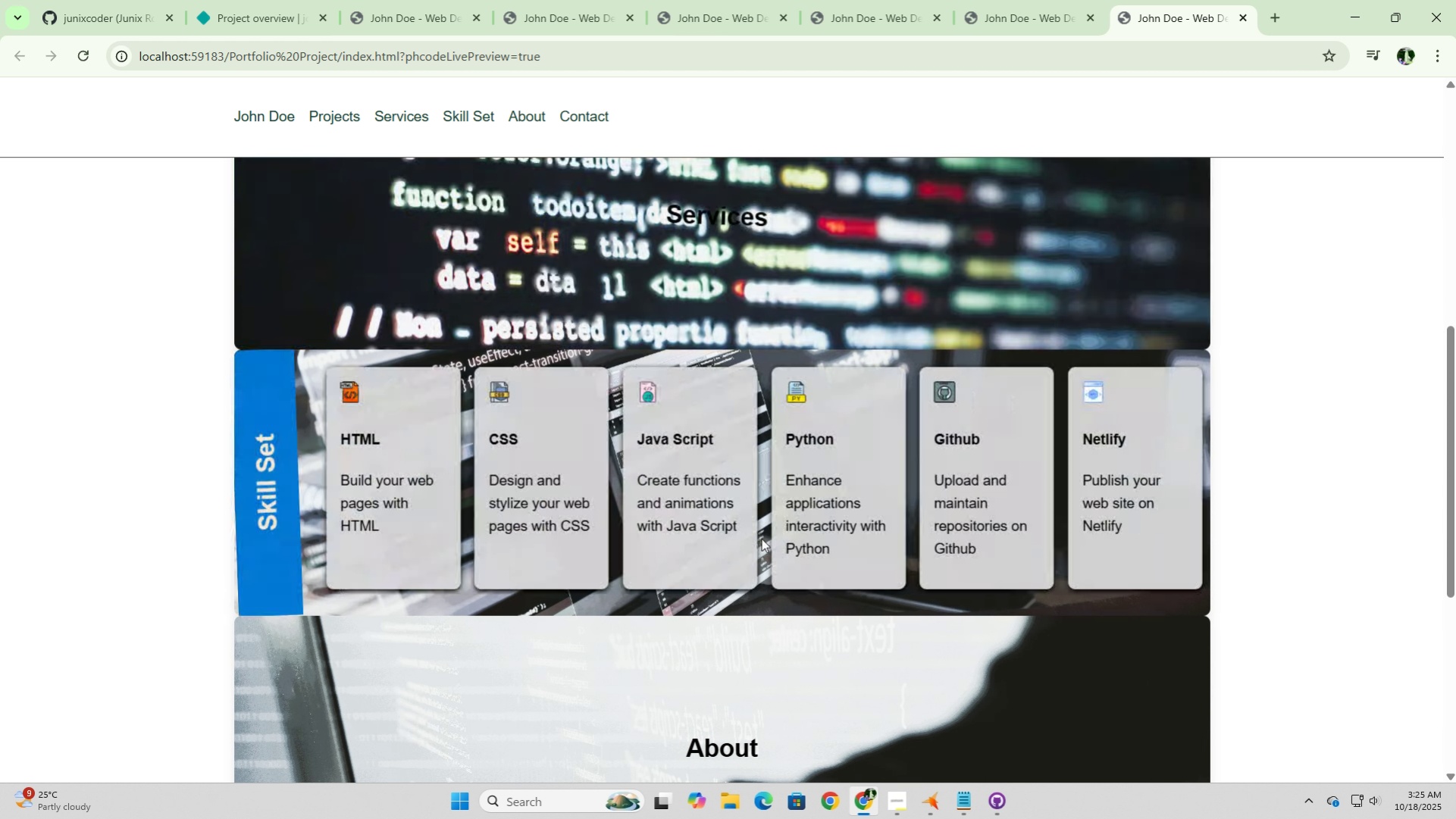 
scroll: coordinate [761, 538], scroll_direction: down, amount: 2.0
 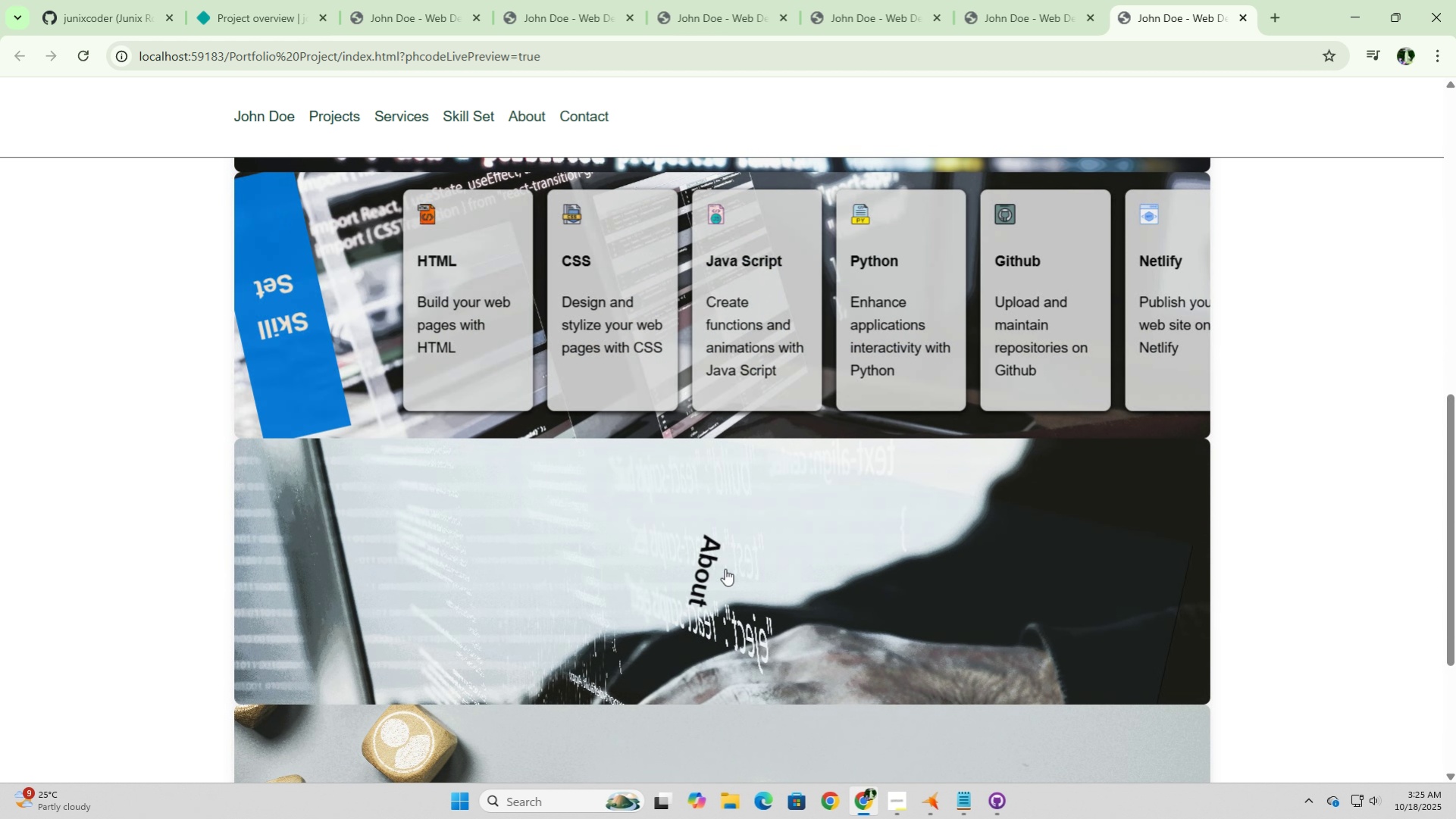 
left_click([725, 568])
 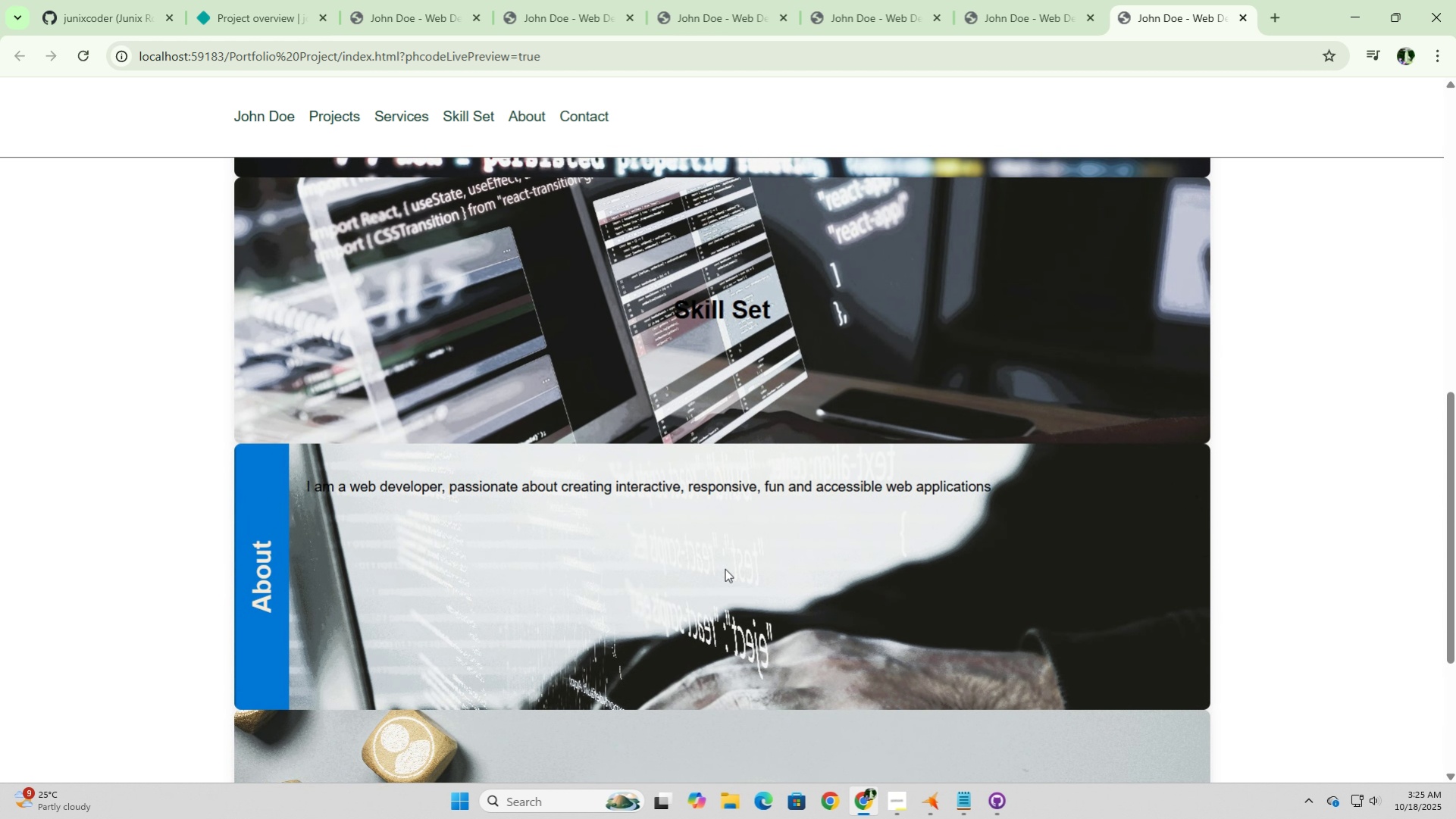 
scroll: coordinate [725, 568], scroll_direction: up, amount: 2.0
 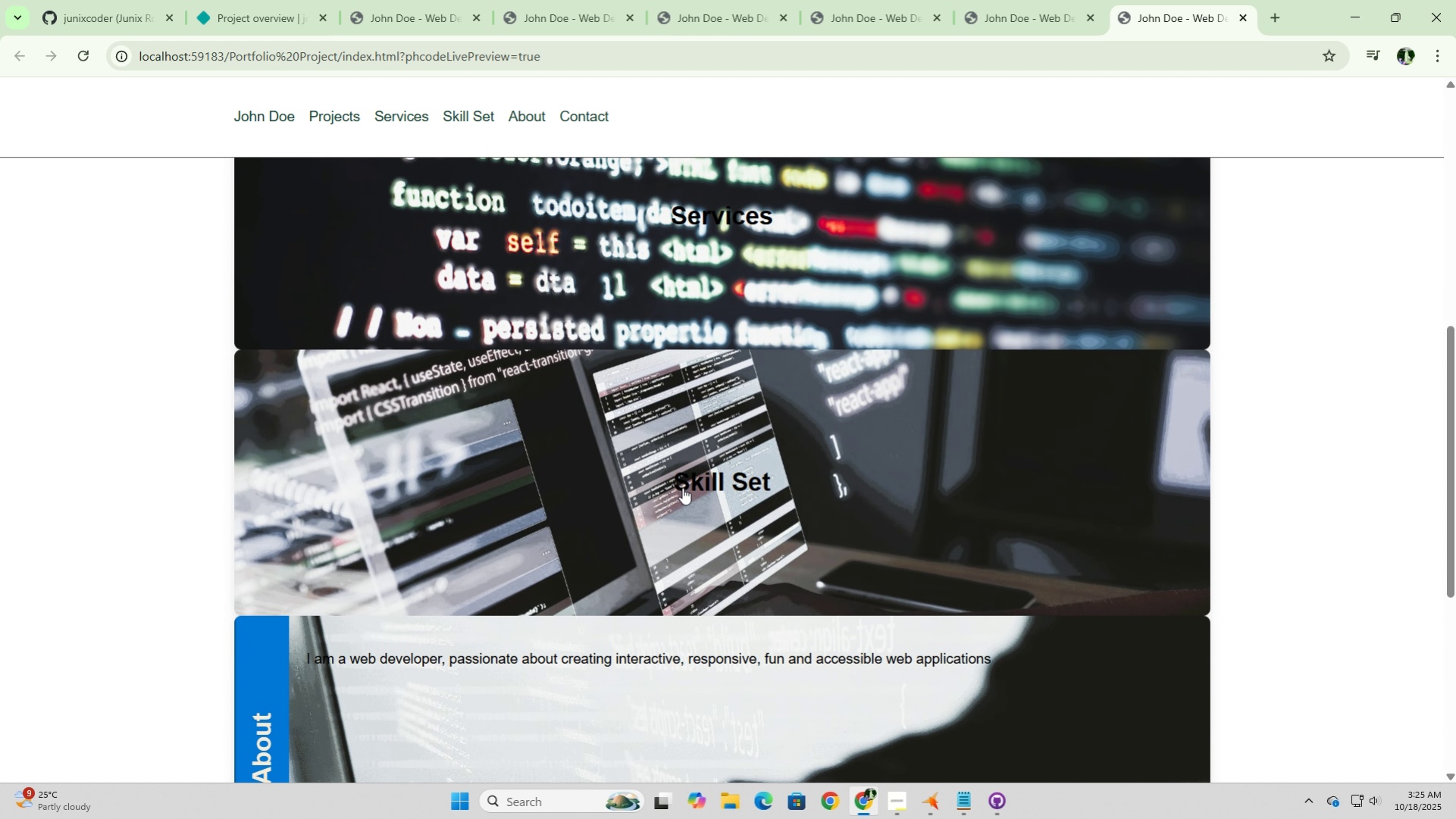 
left_click([686, 485])
 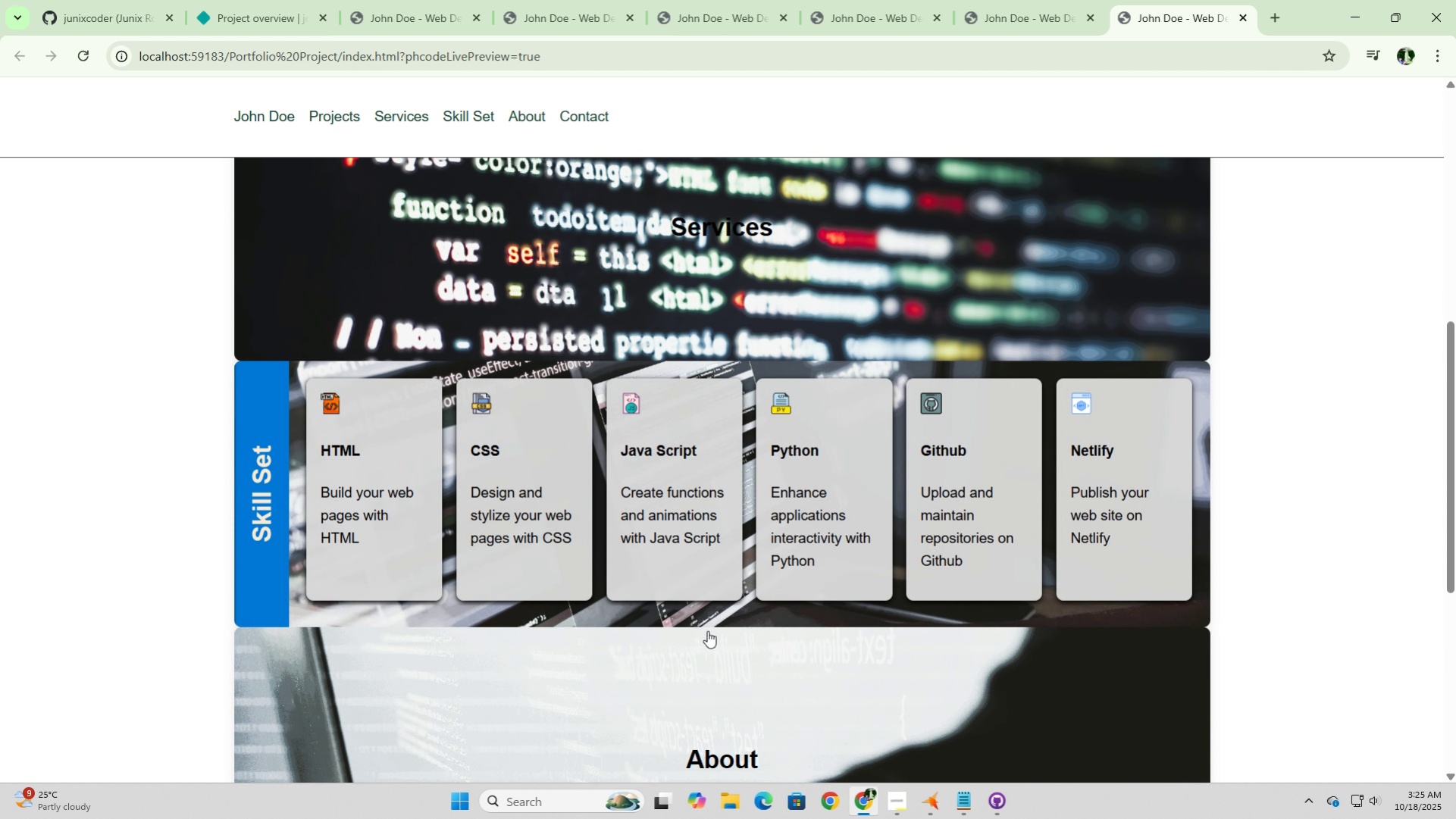 
scroll: coordinate [707, 630], scroll_direction: up, amount: 4.0
 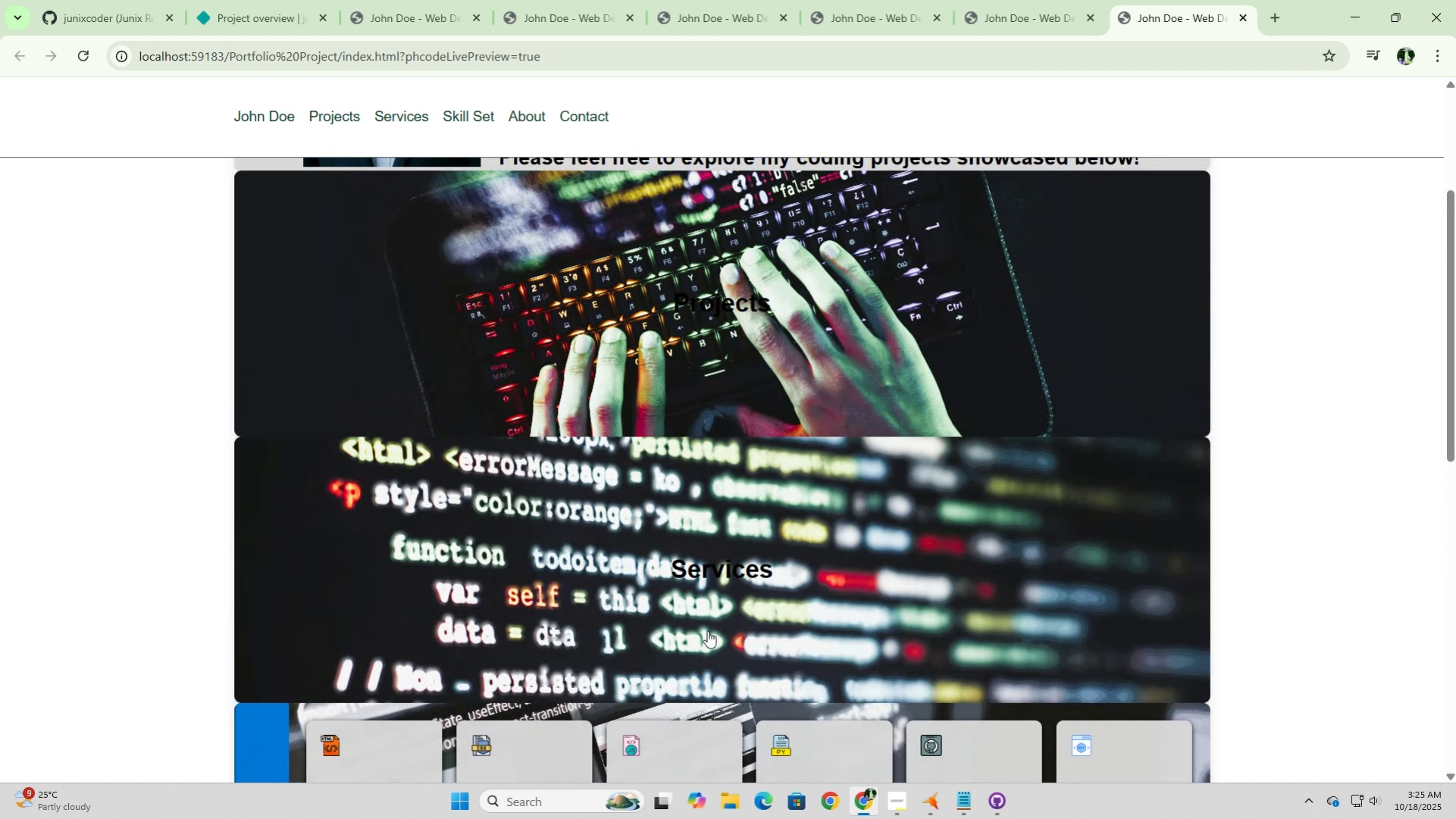 
scroll: coordinate [707, 627], scroll_direction: down, amount: 10.0
 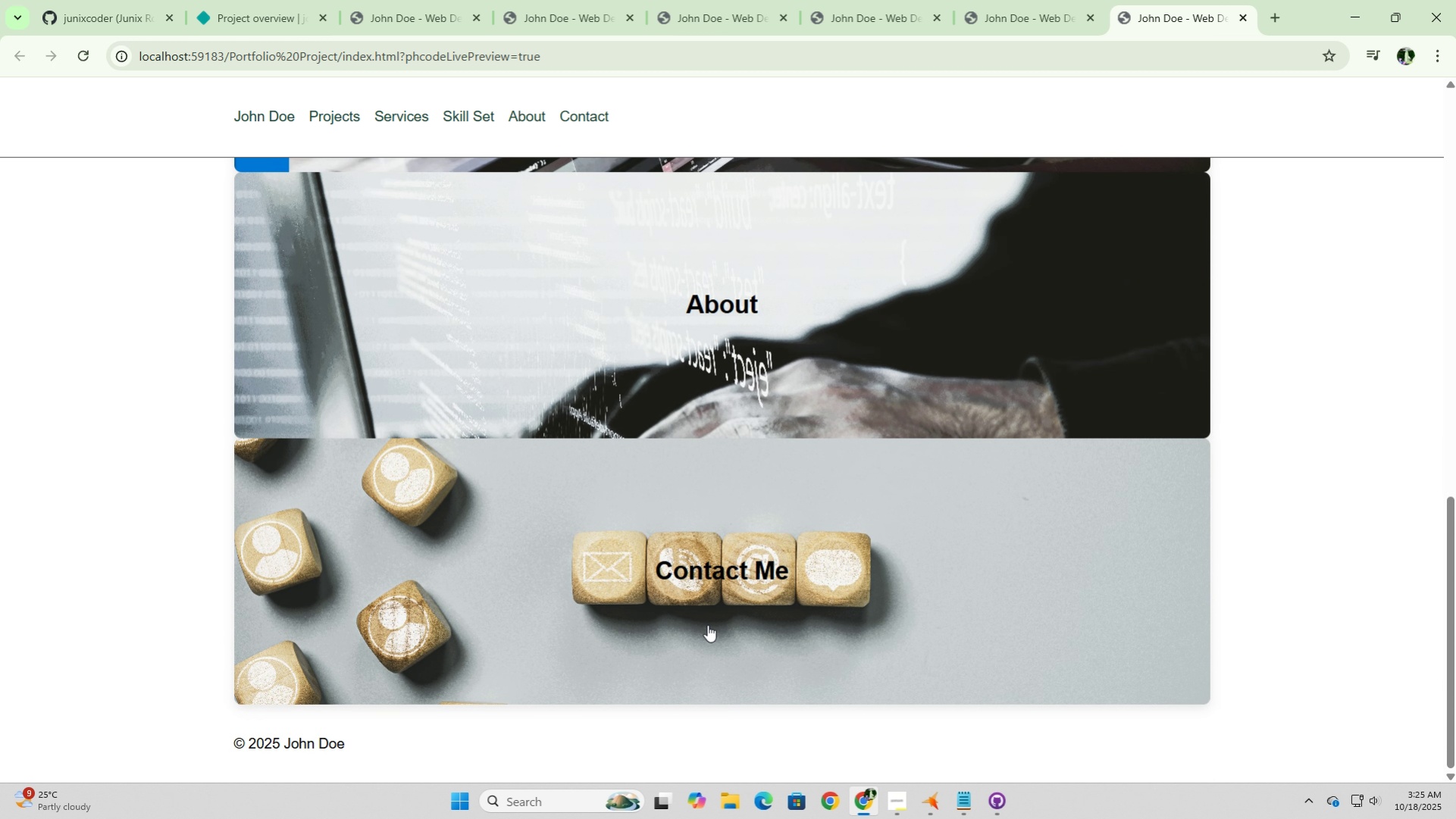 
left_click([719, 573])
 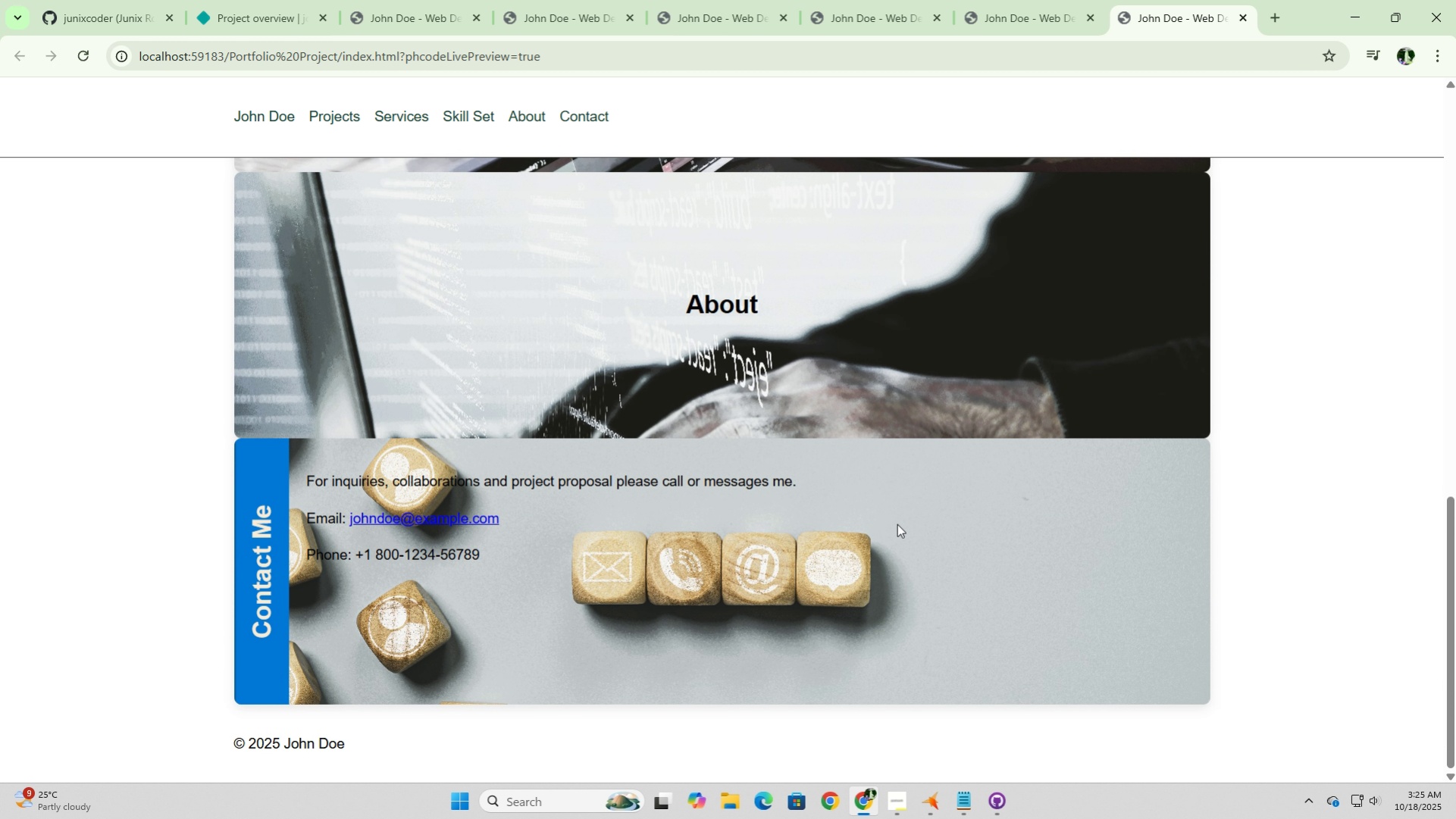 
scroll: coordinate [897, 524], scroll_direction: up, amount: 17.0